 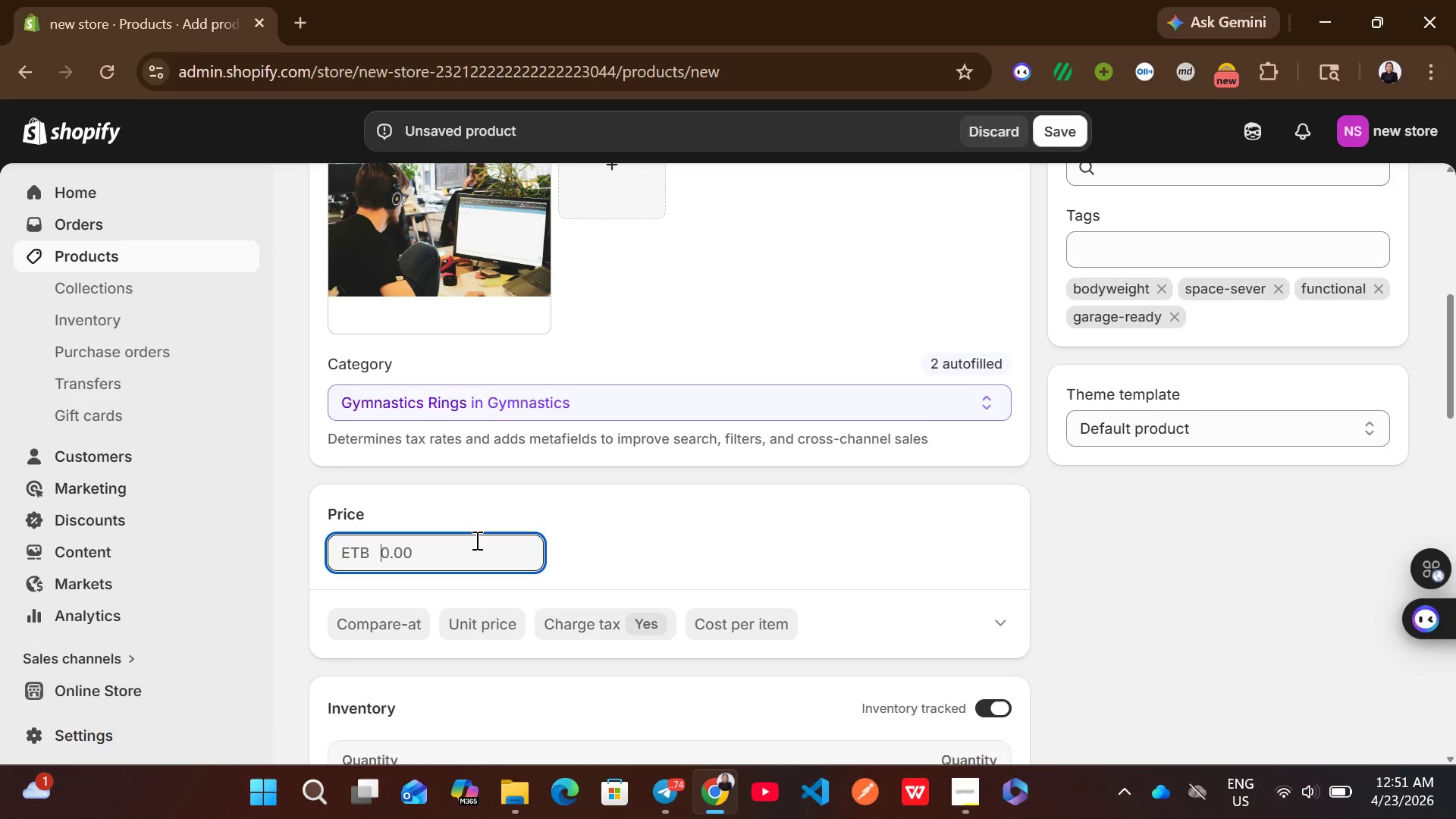 
left_click([358, 277])
 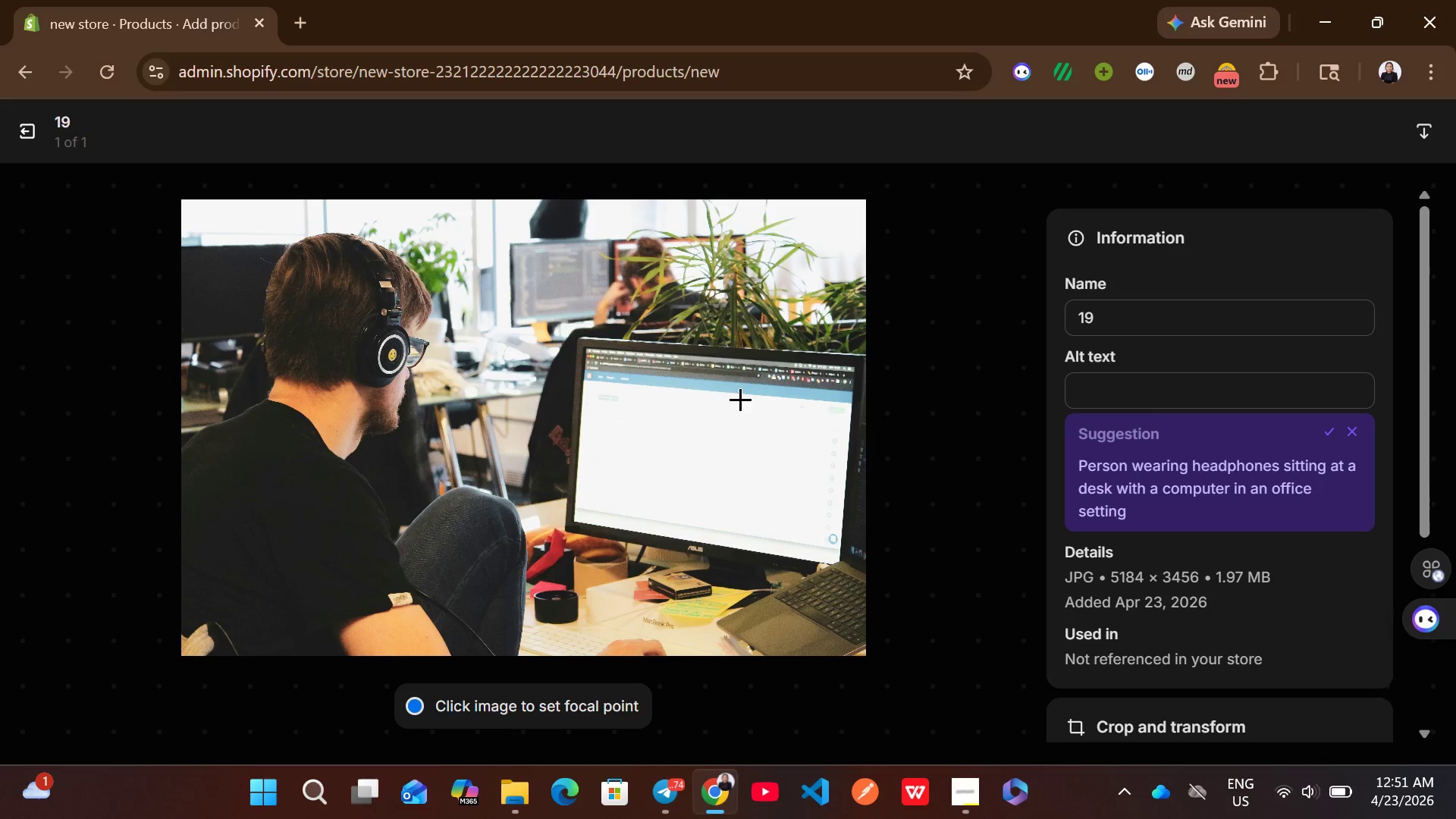 
wait(10.7)
 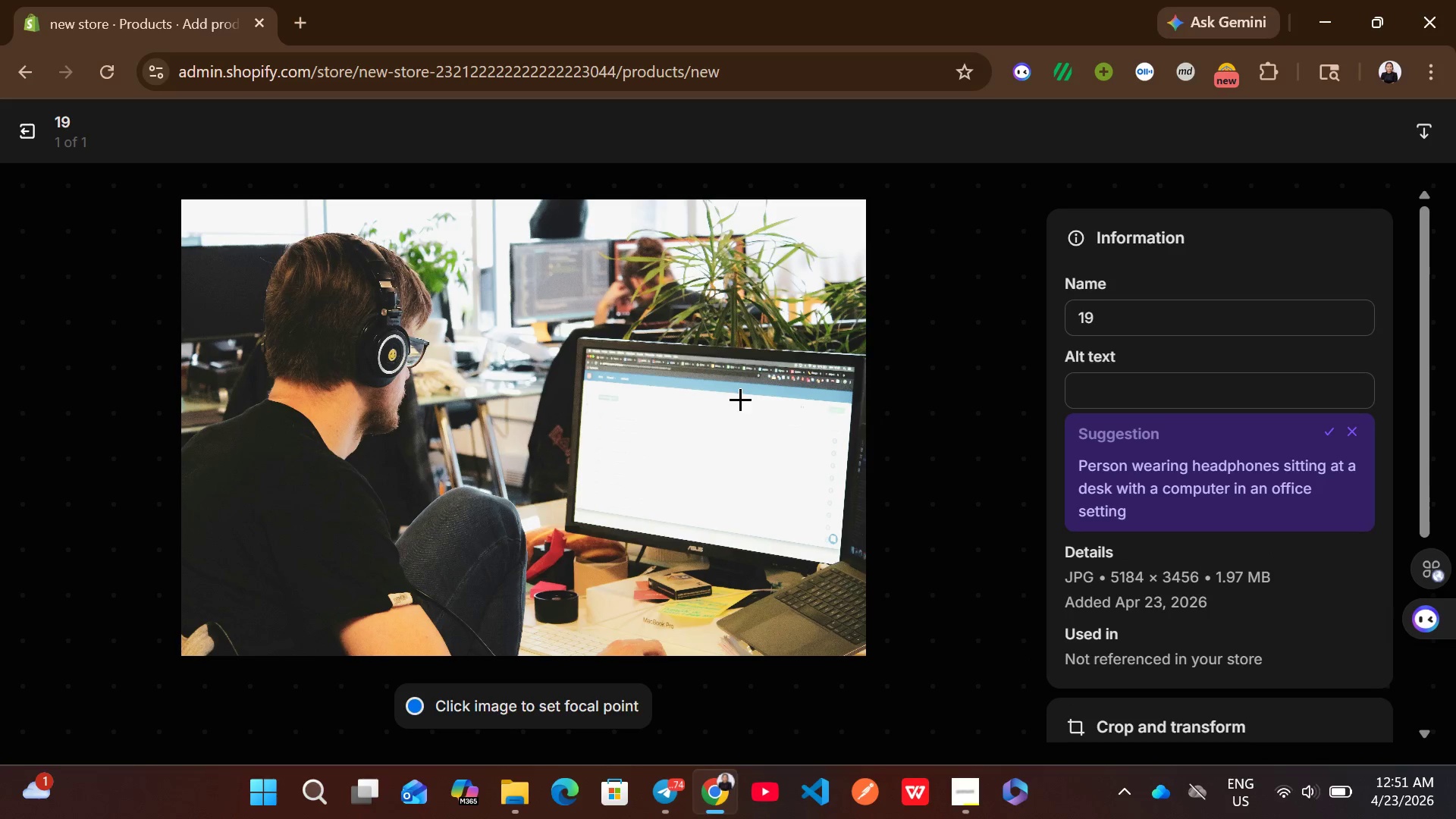 
left_click([1324, 430])
 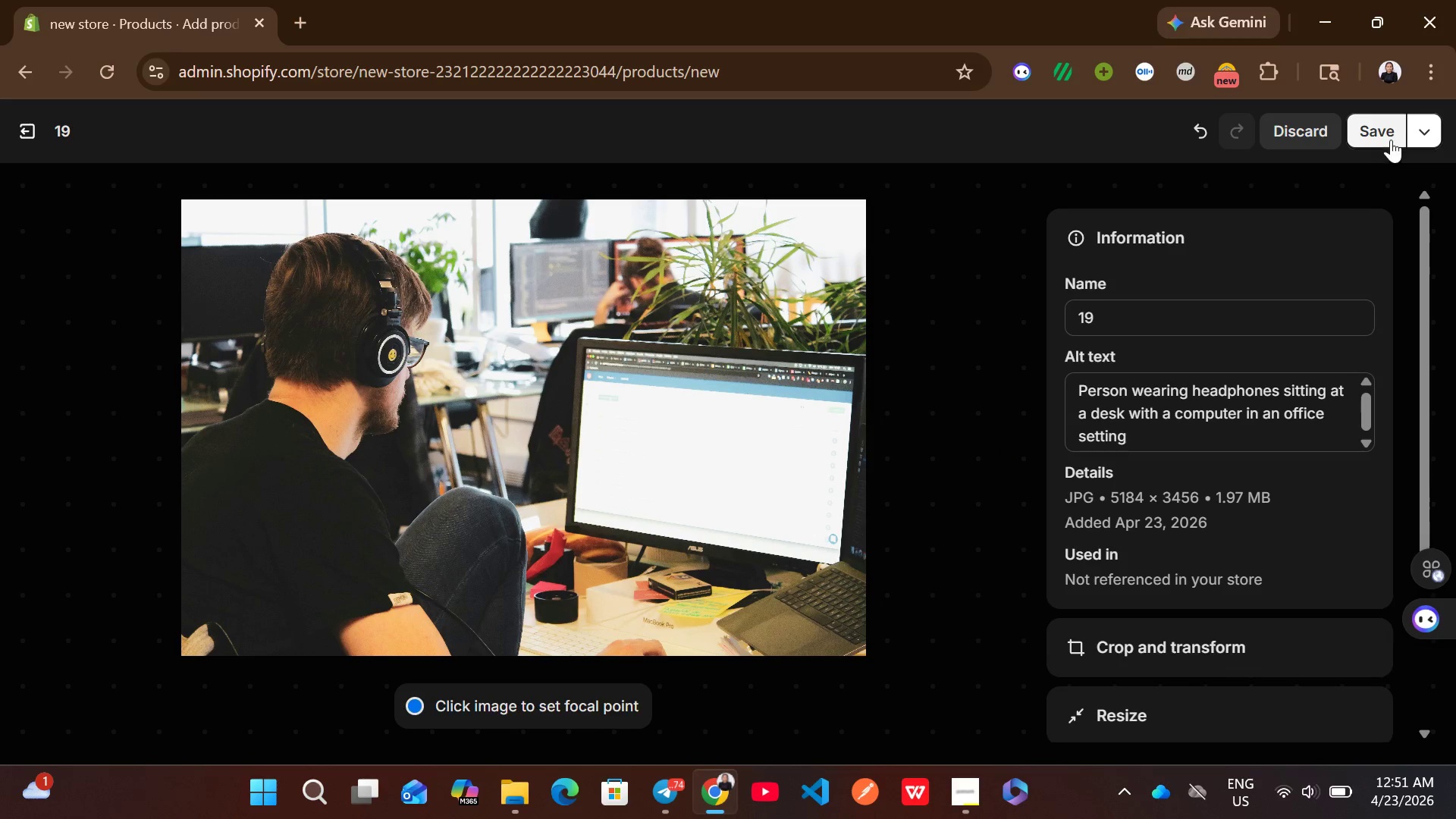 
left_click([1374, 118])
 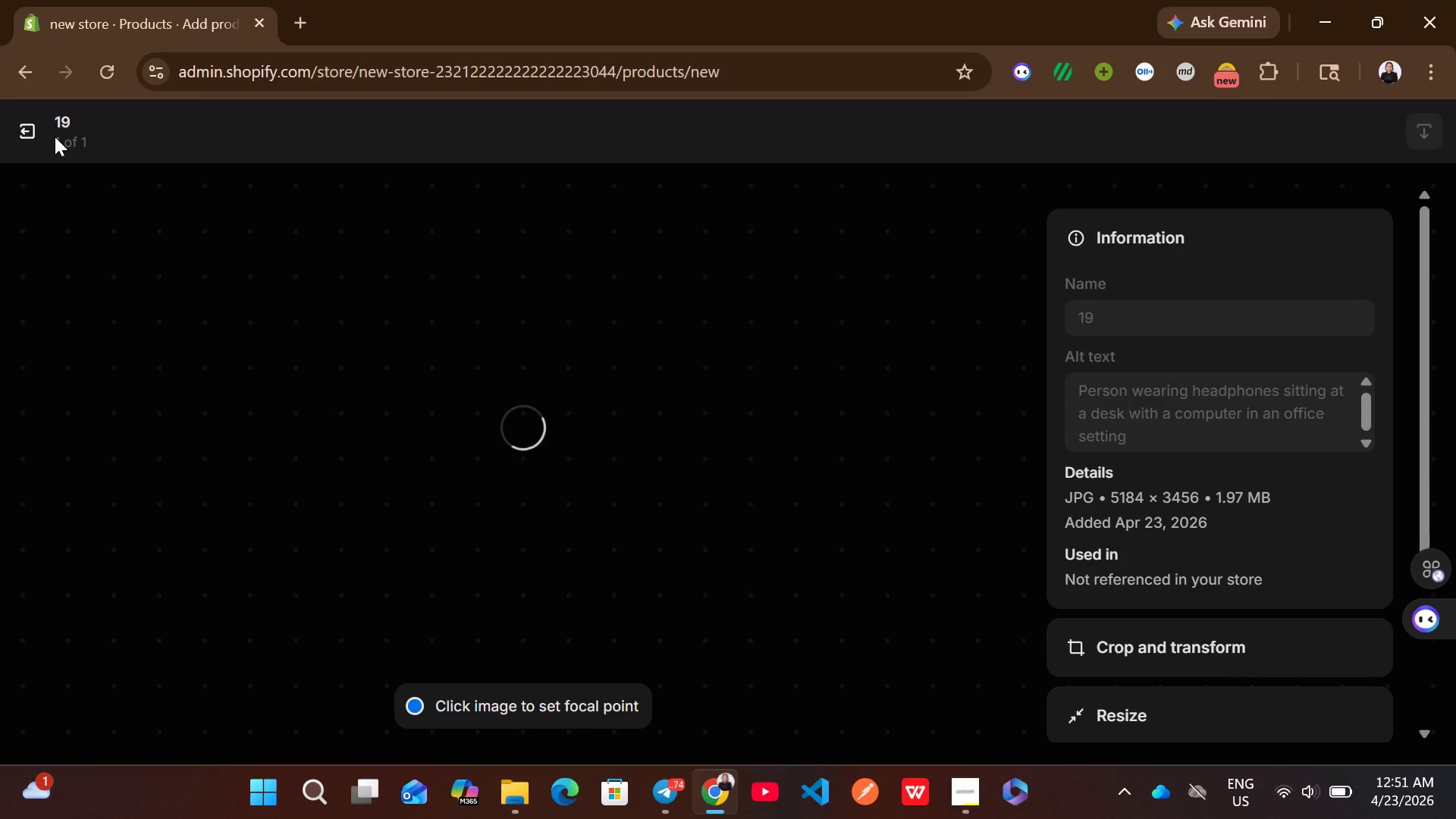 
left_click([24, 133])
 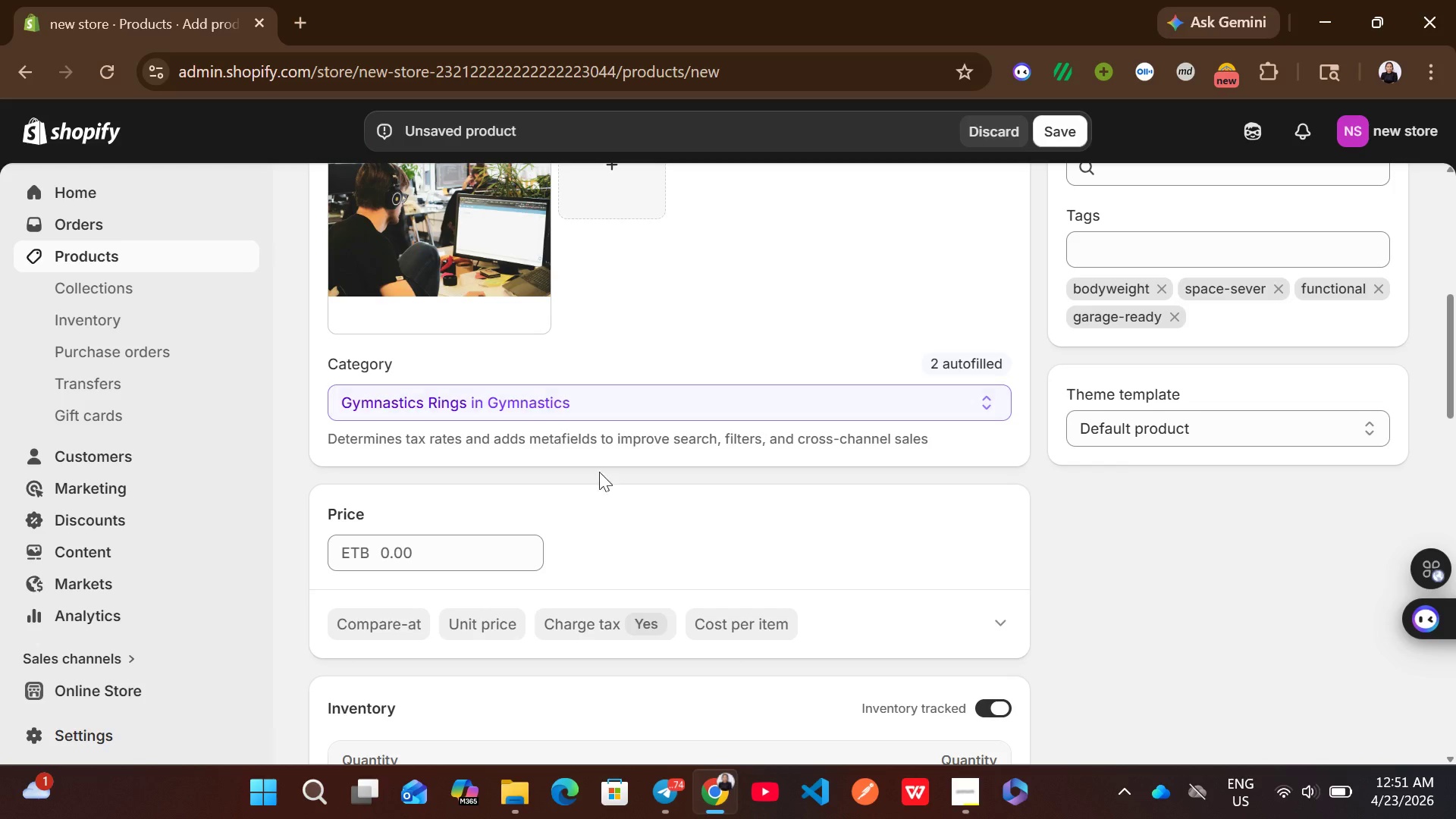 
left_click([467, 561])
 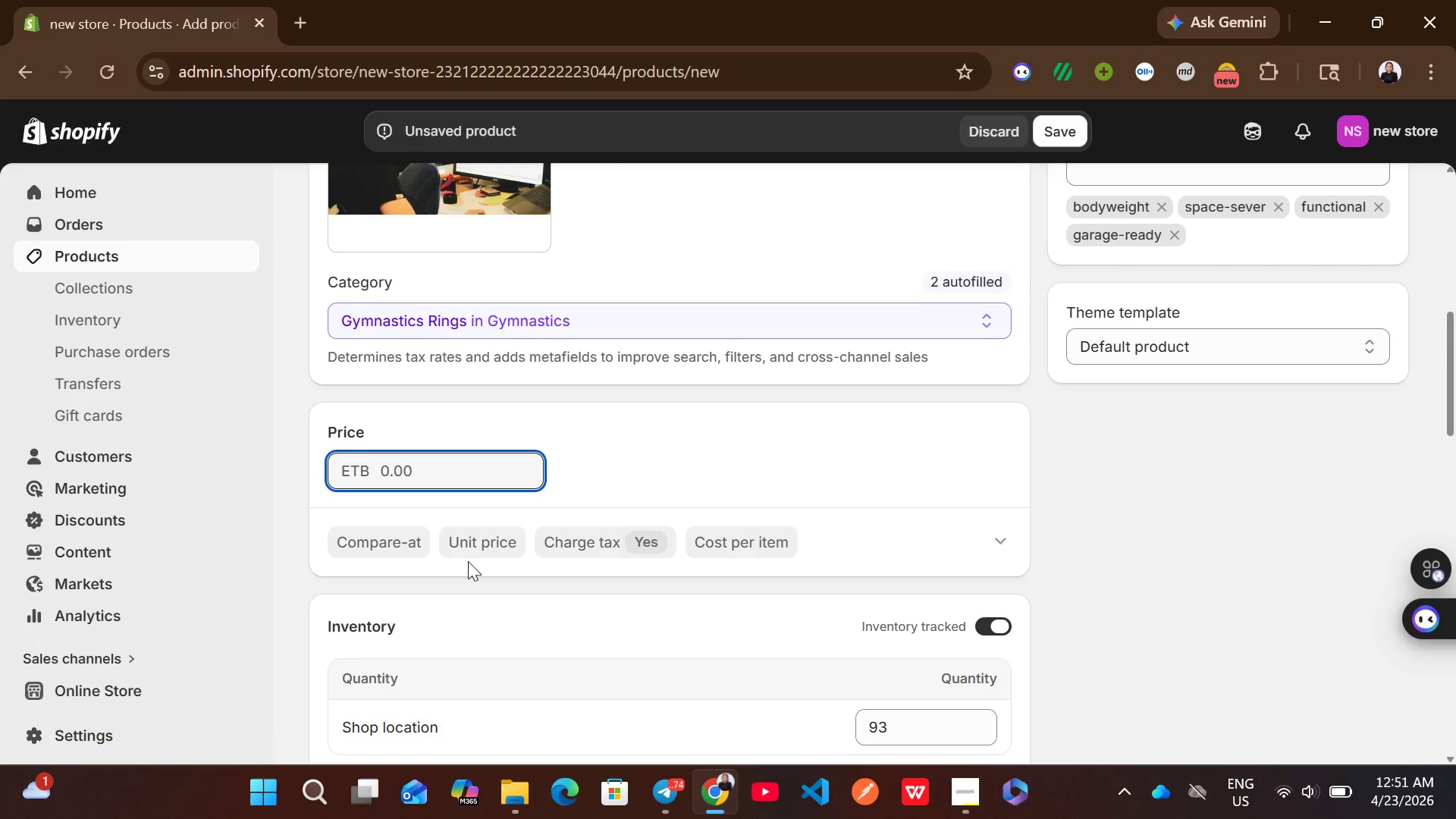 
wait(12.14)
 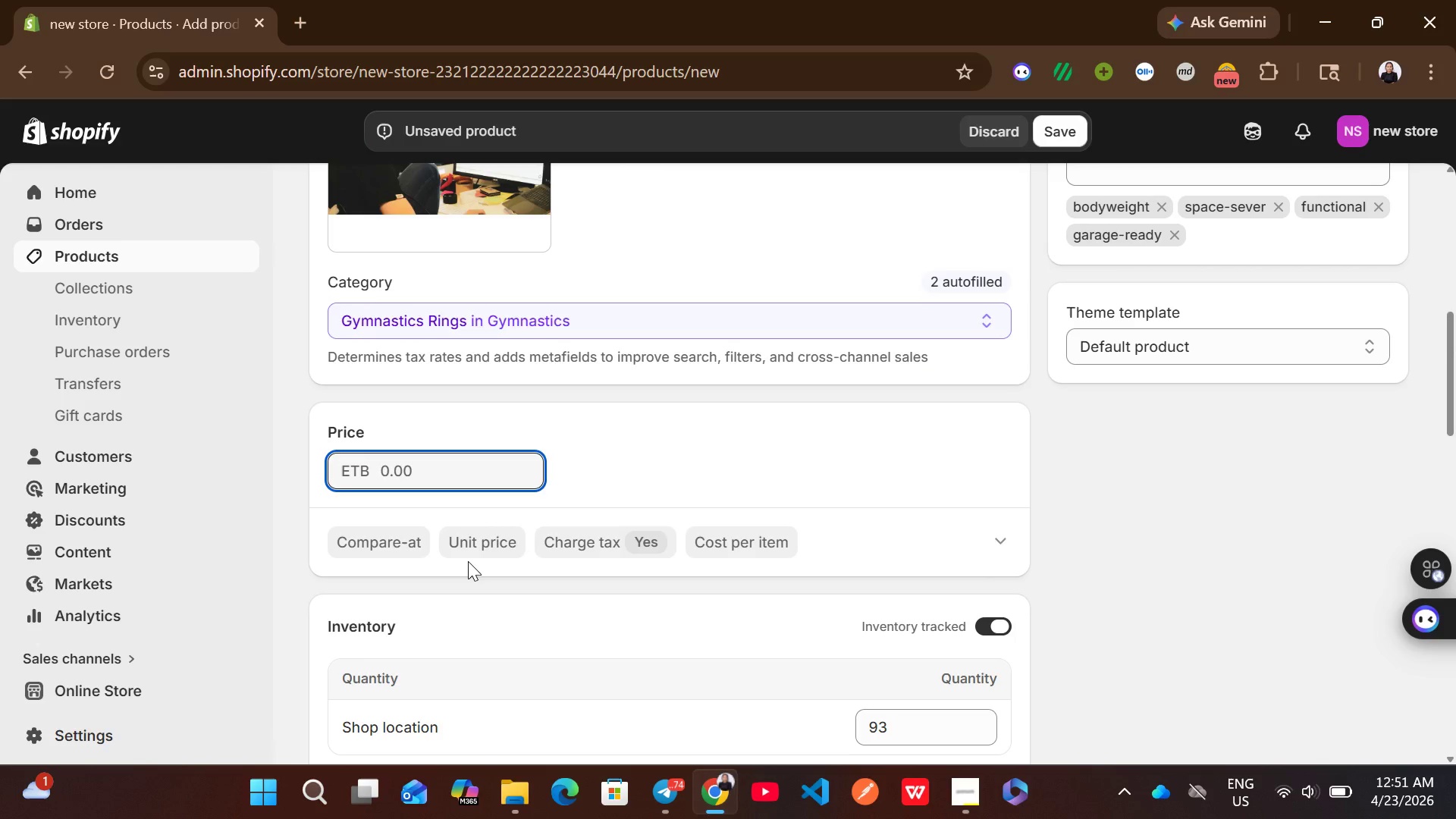 
type(59)
 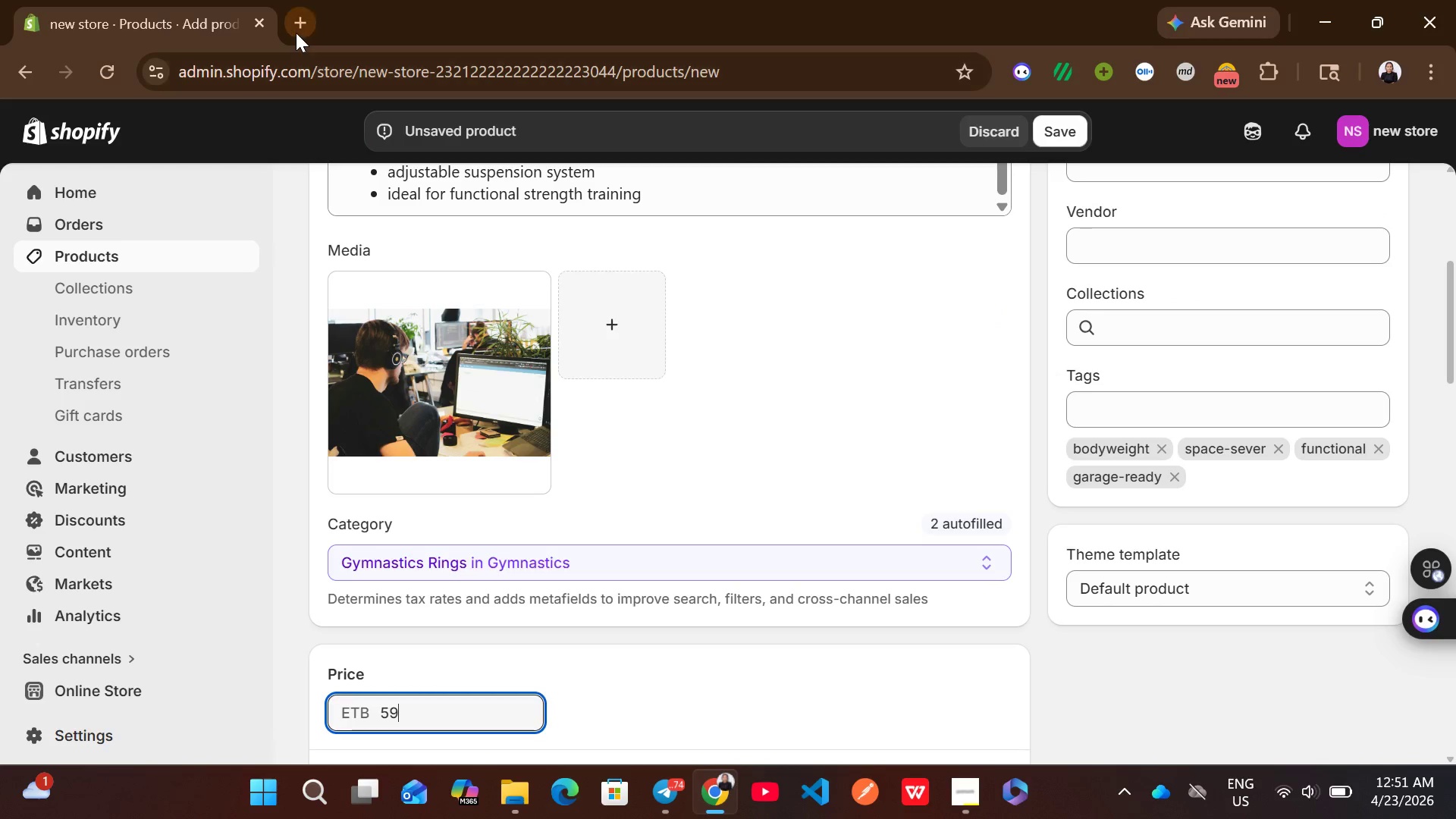 
wait(6.19)
 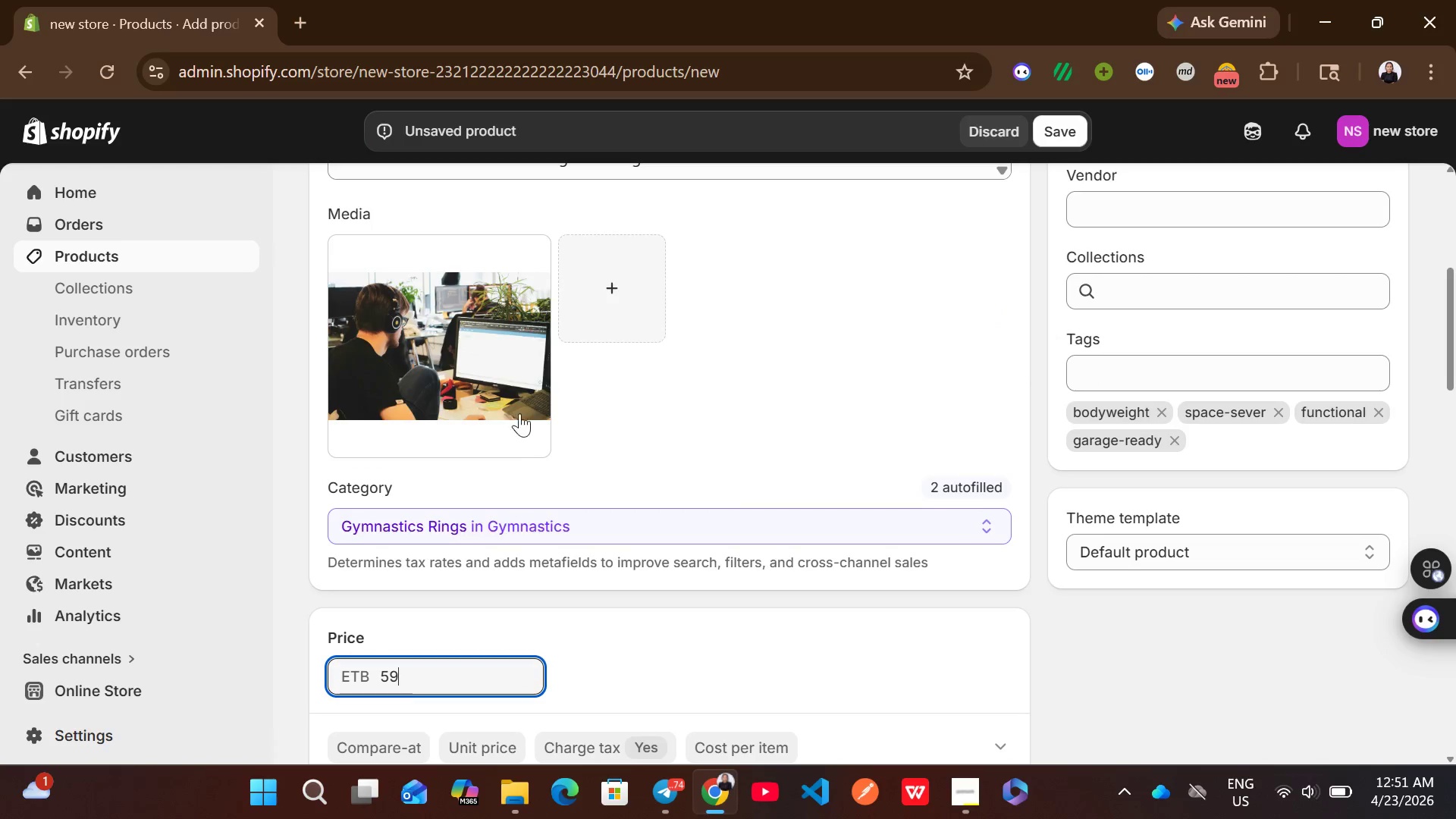 
left_click([300, 20])
 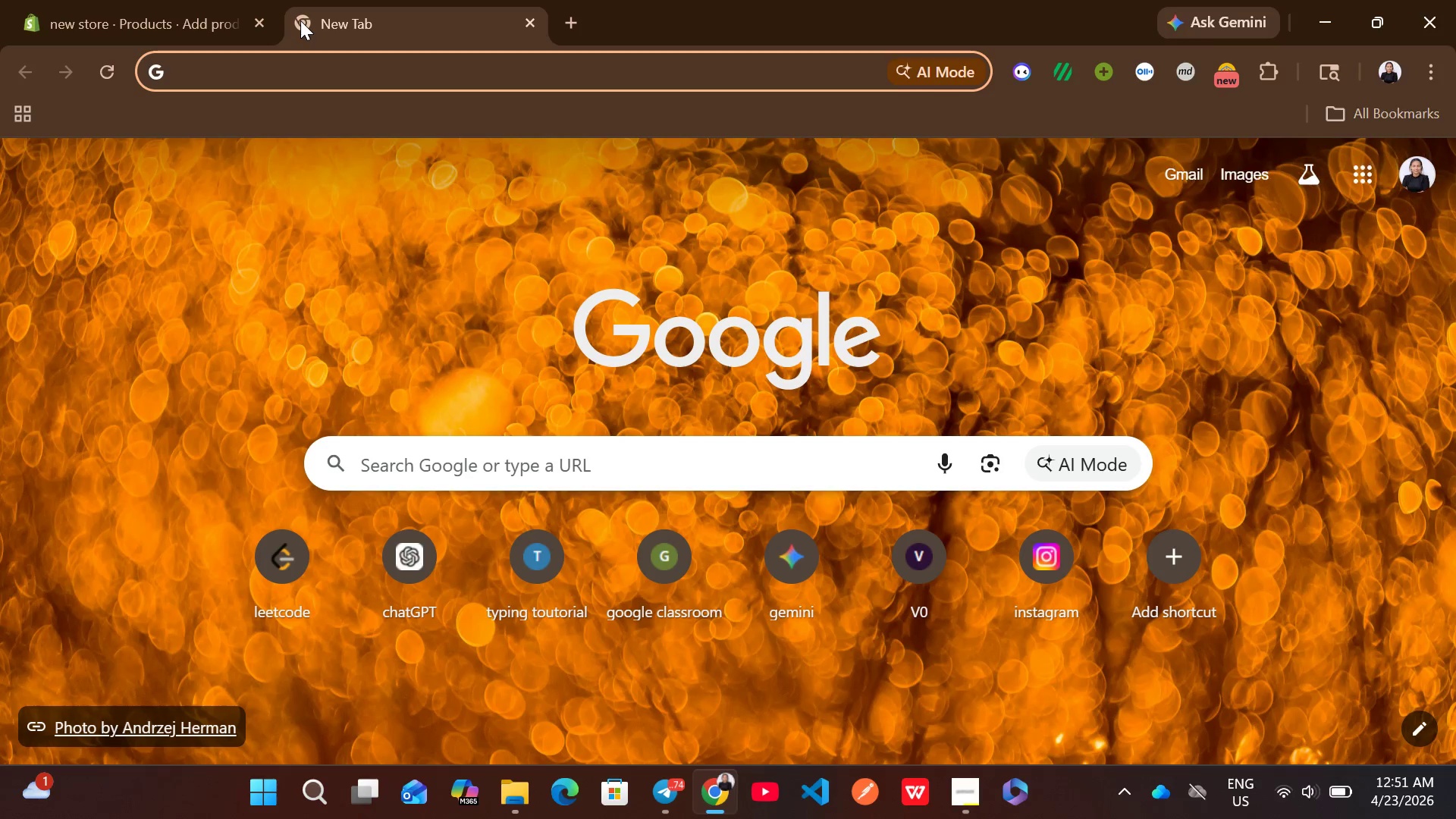 
type(un)
 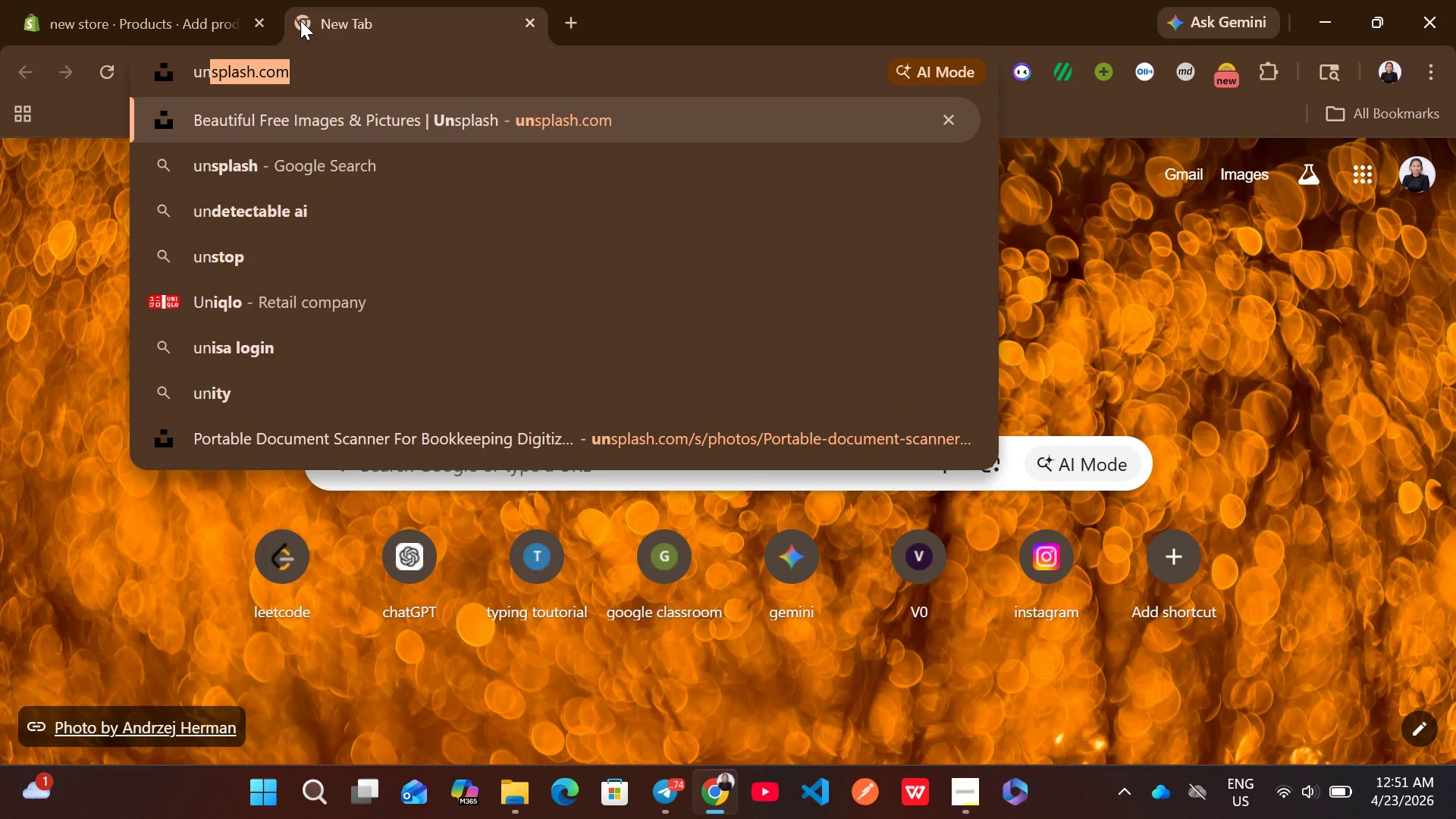 
key(Enter)
 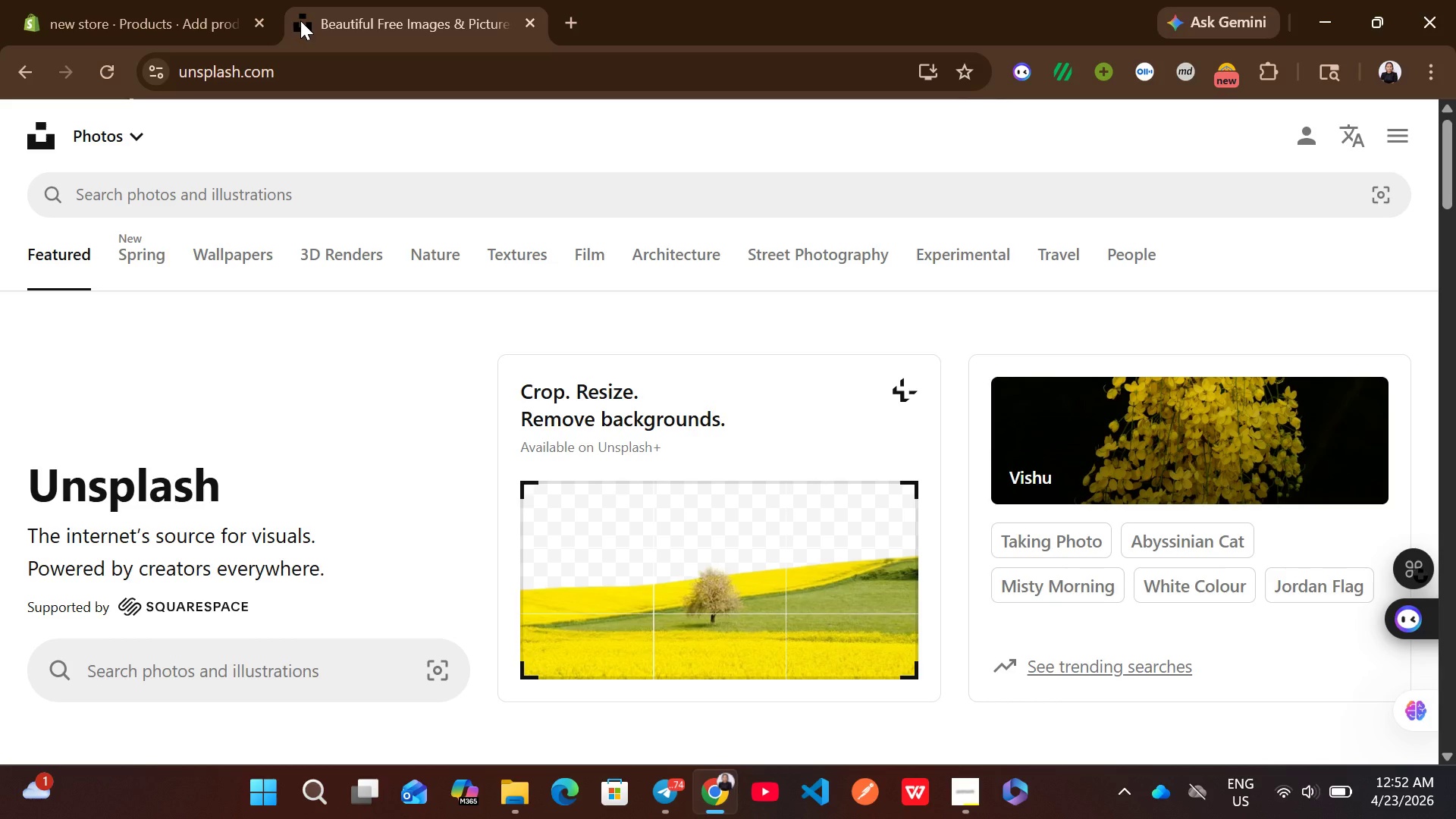 
wait(19.44)
 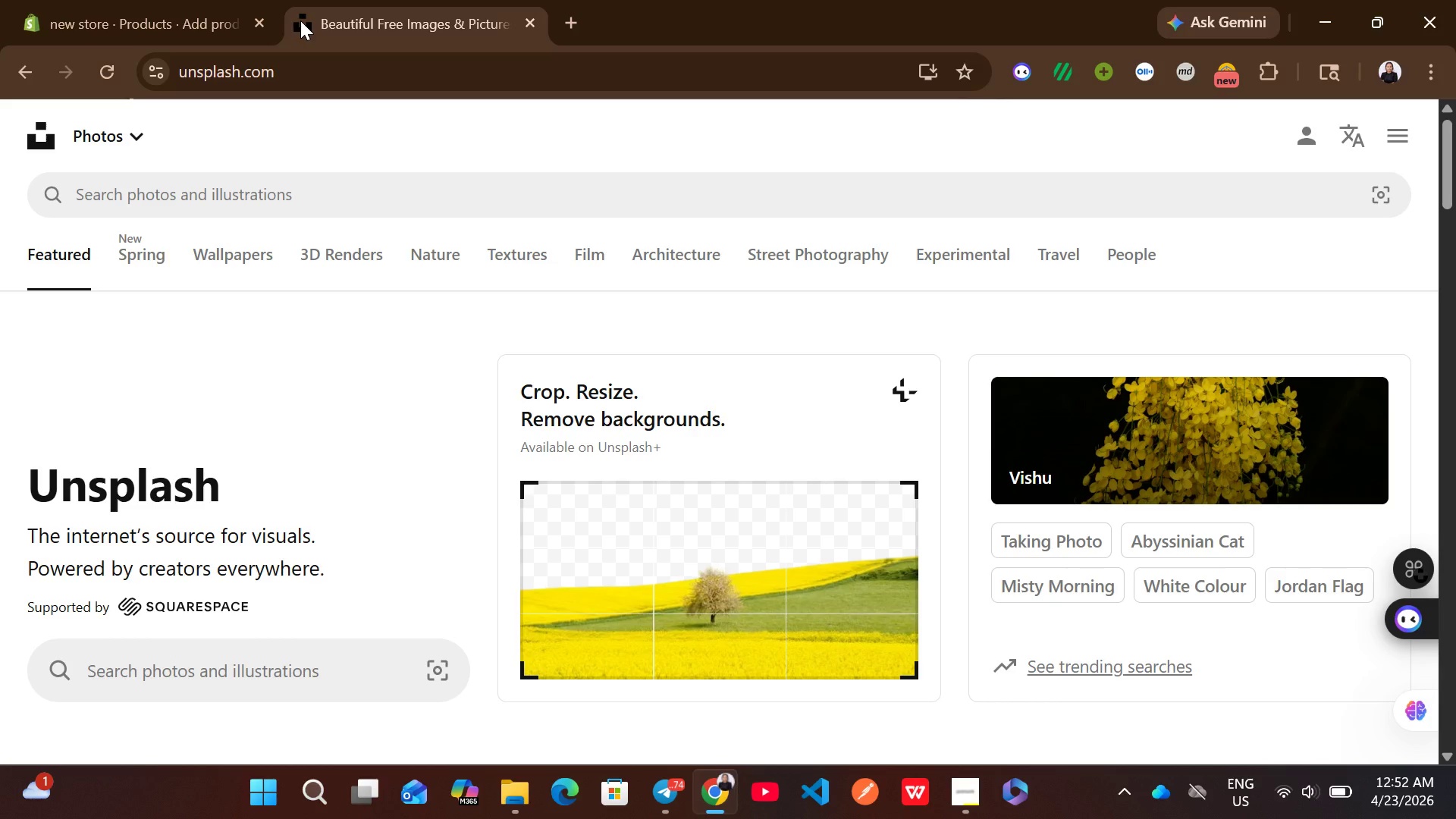 
double_click([268, 171])
 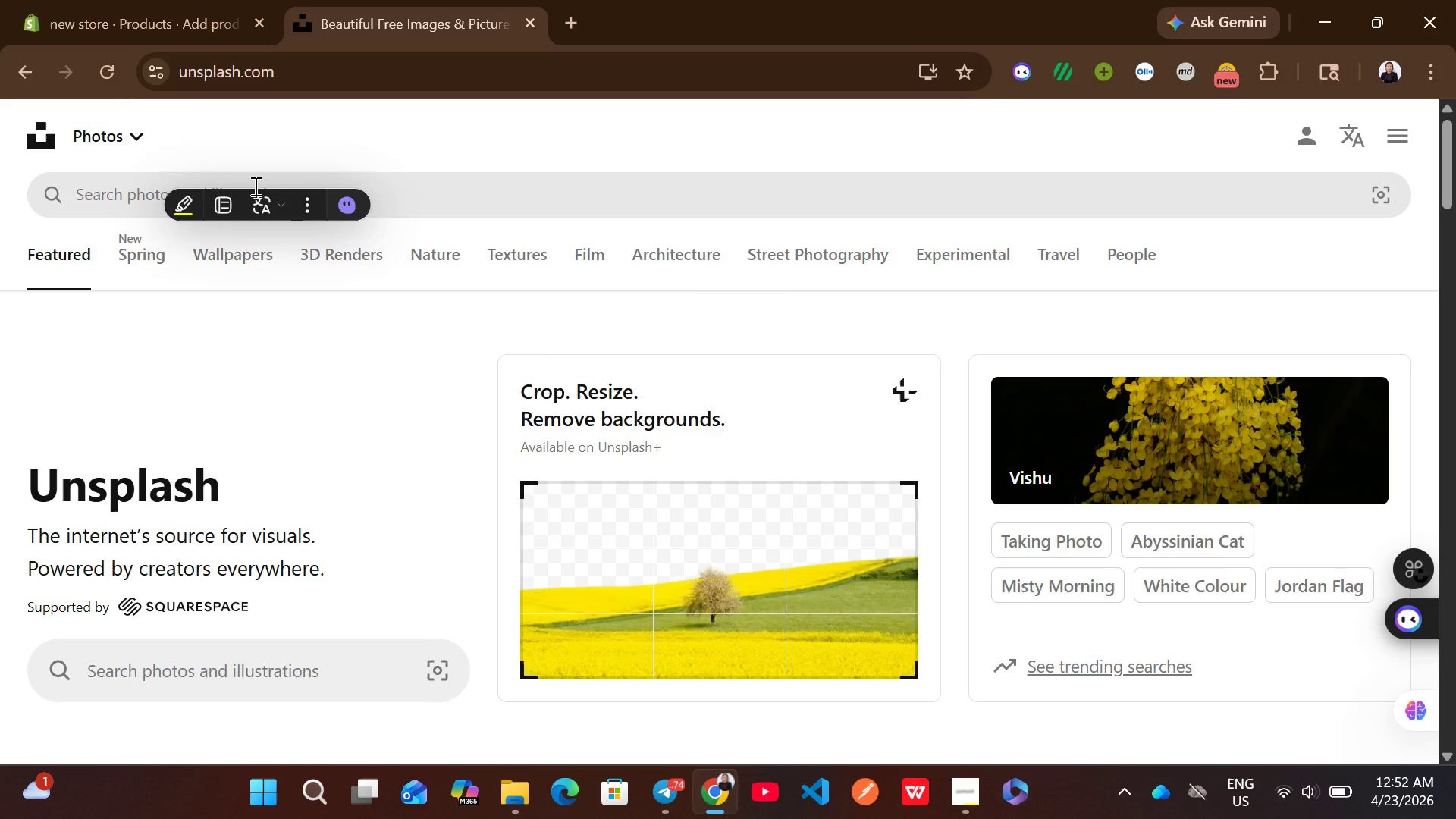 
left_click([254, 186])
 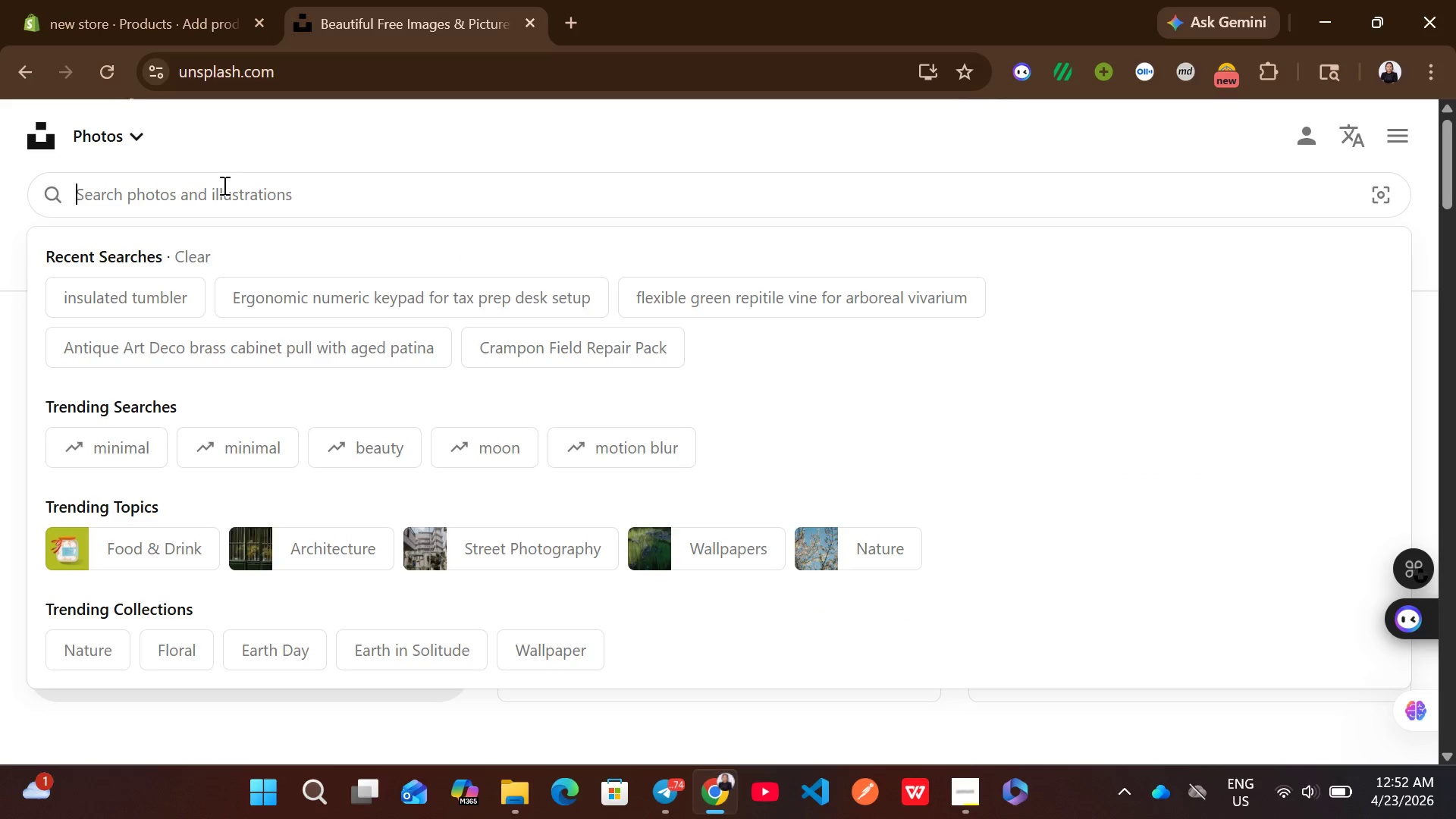 
type(wooden gymnastic )
 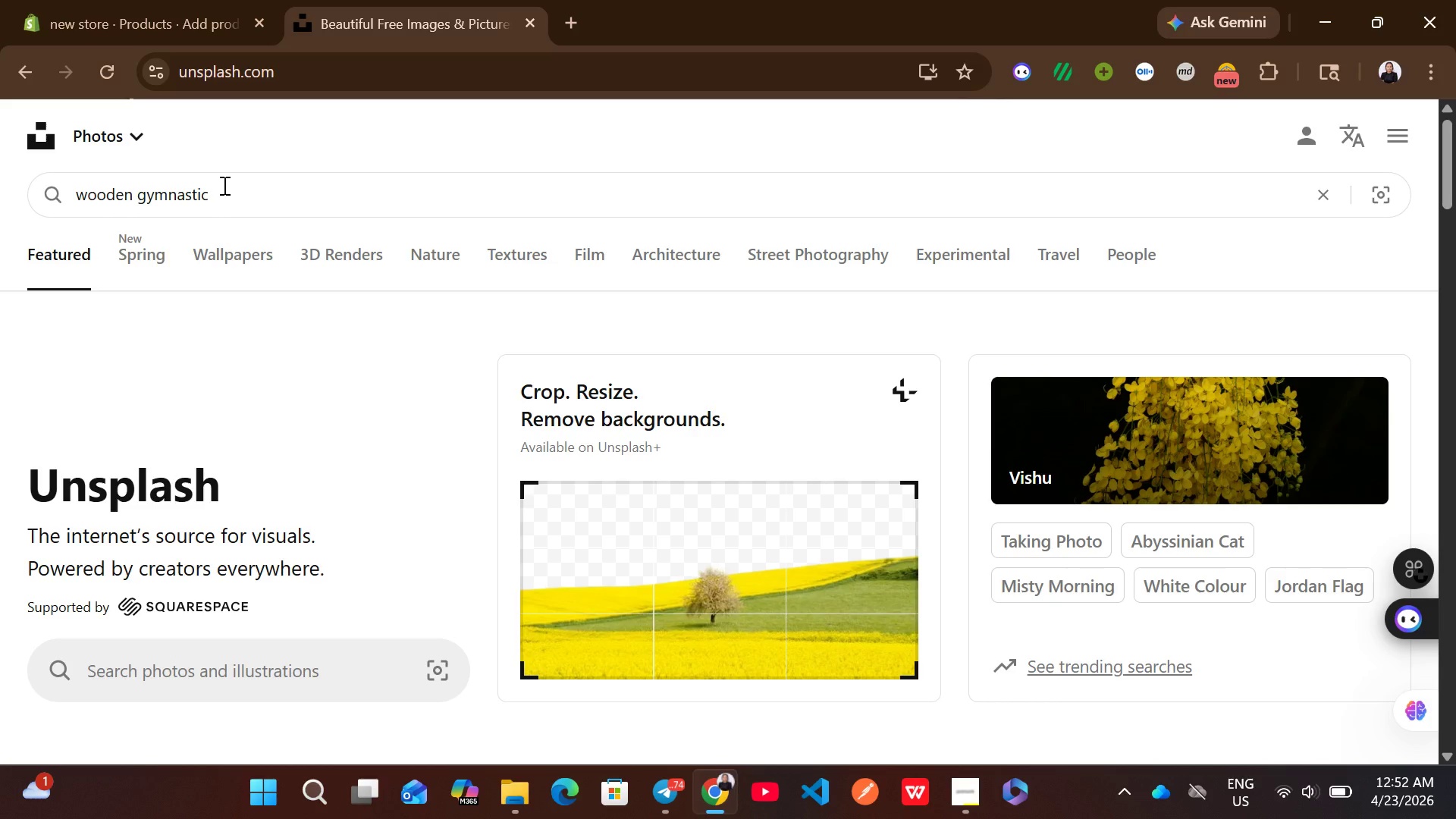 
type(rings)
 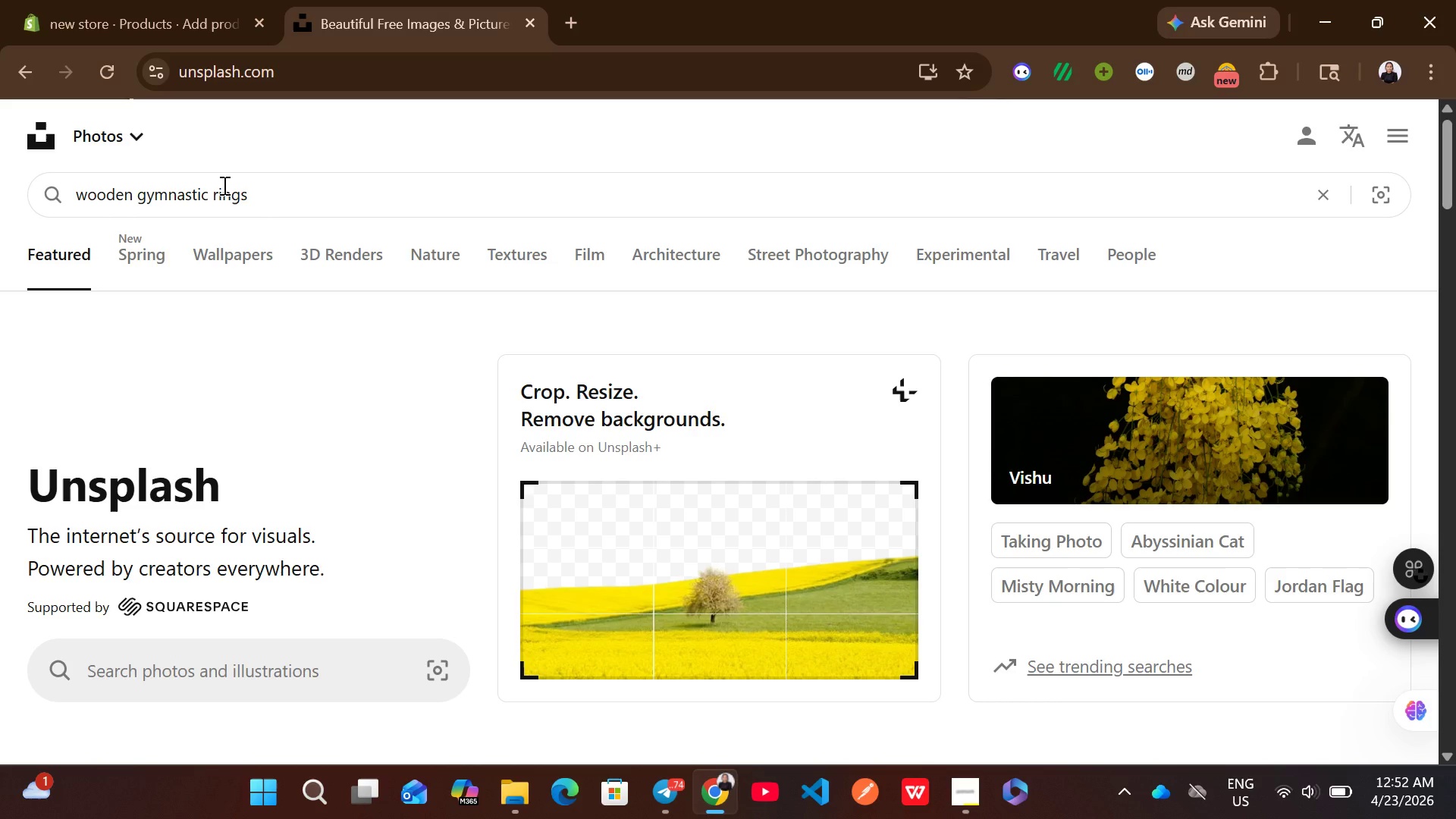 
key(Enter)
 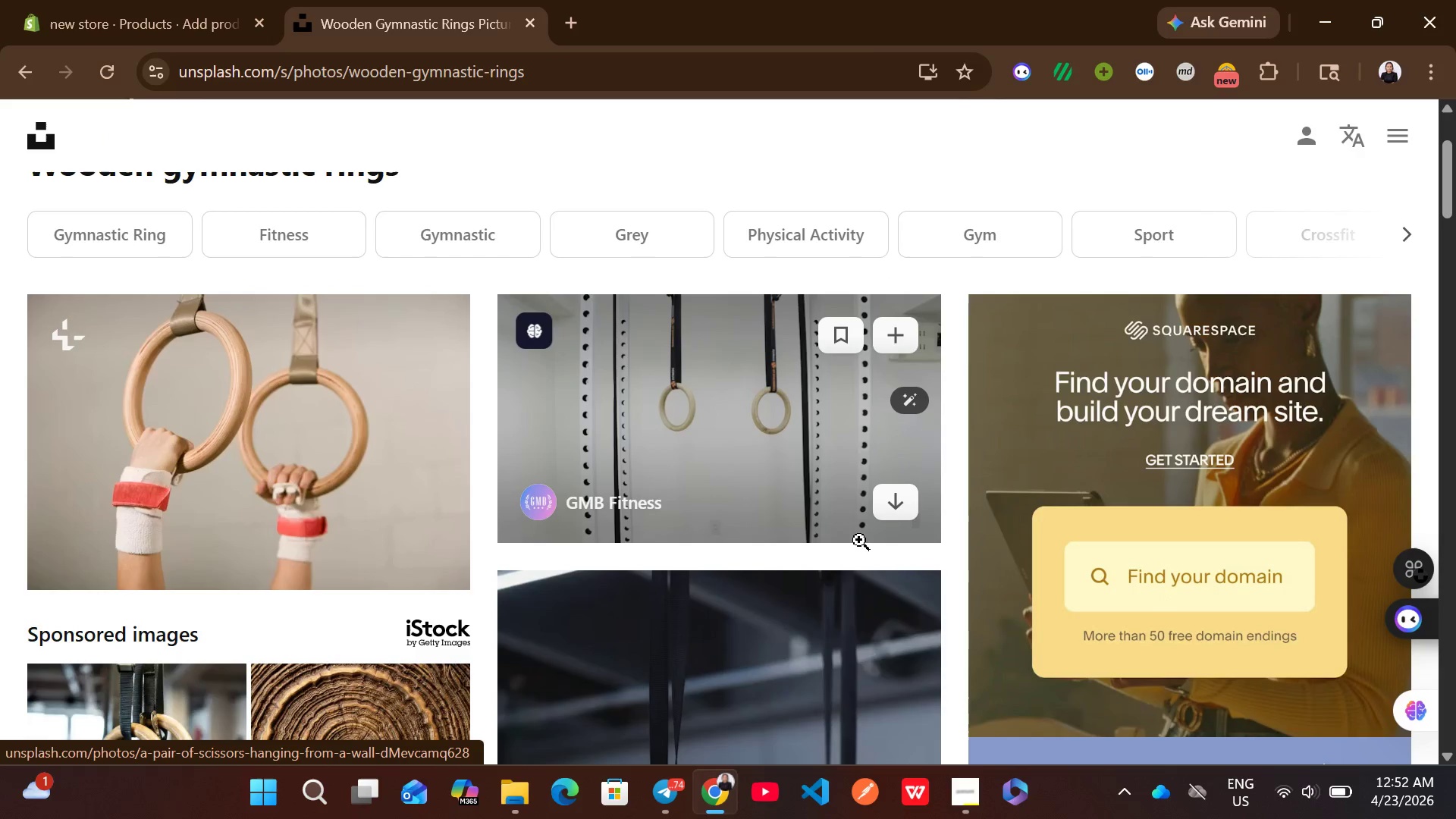 
left_click([905, 517])
 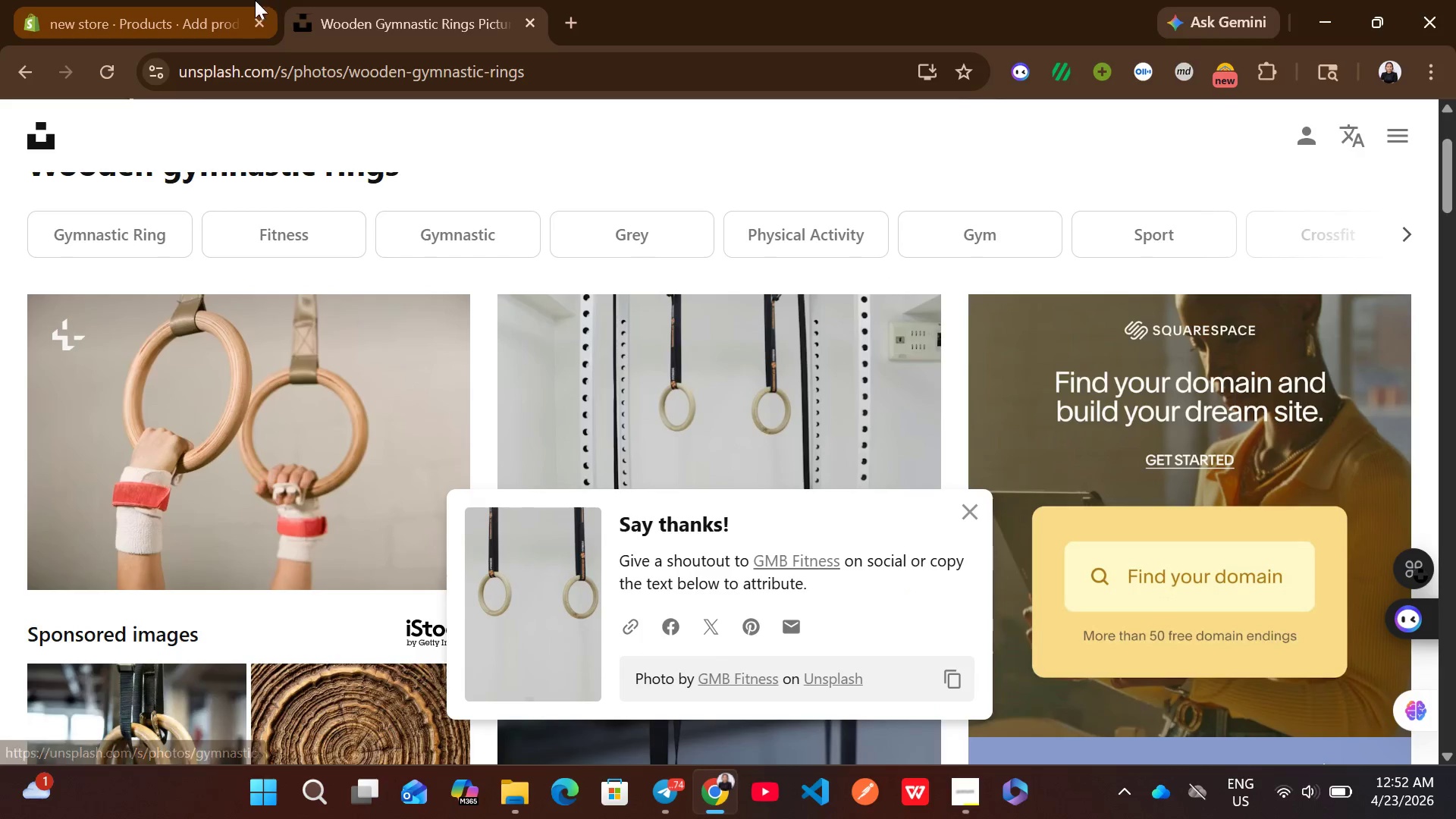 
left_click([150, 0])
 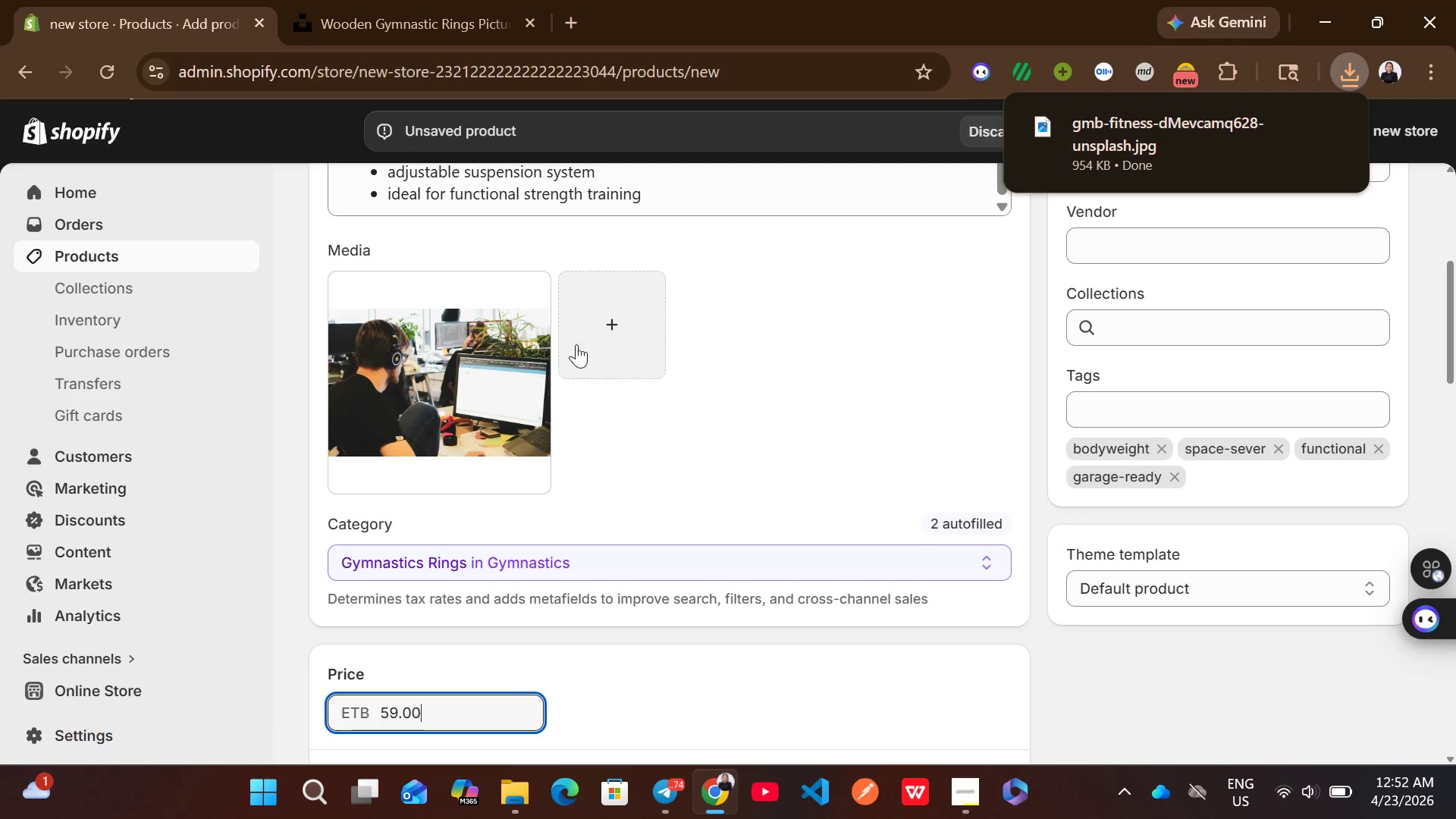 
left_click([345, 282])
 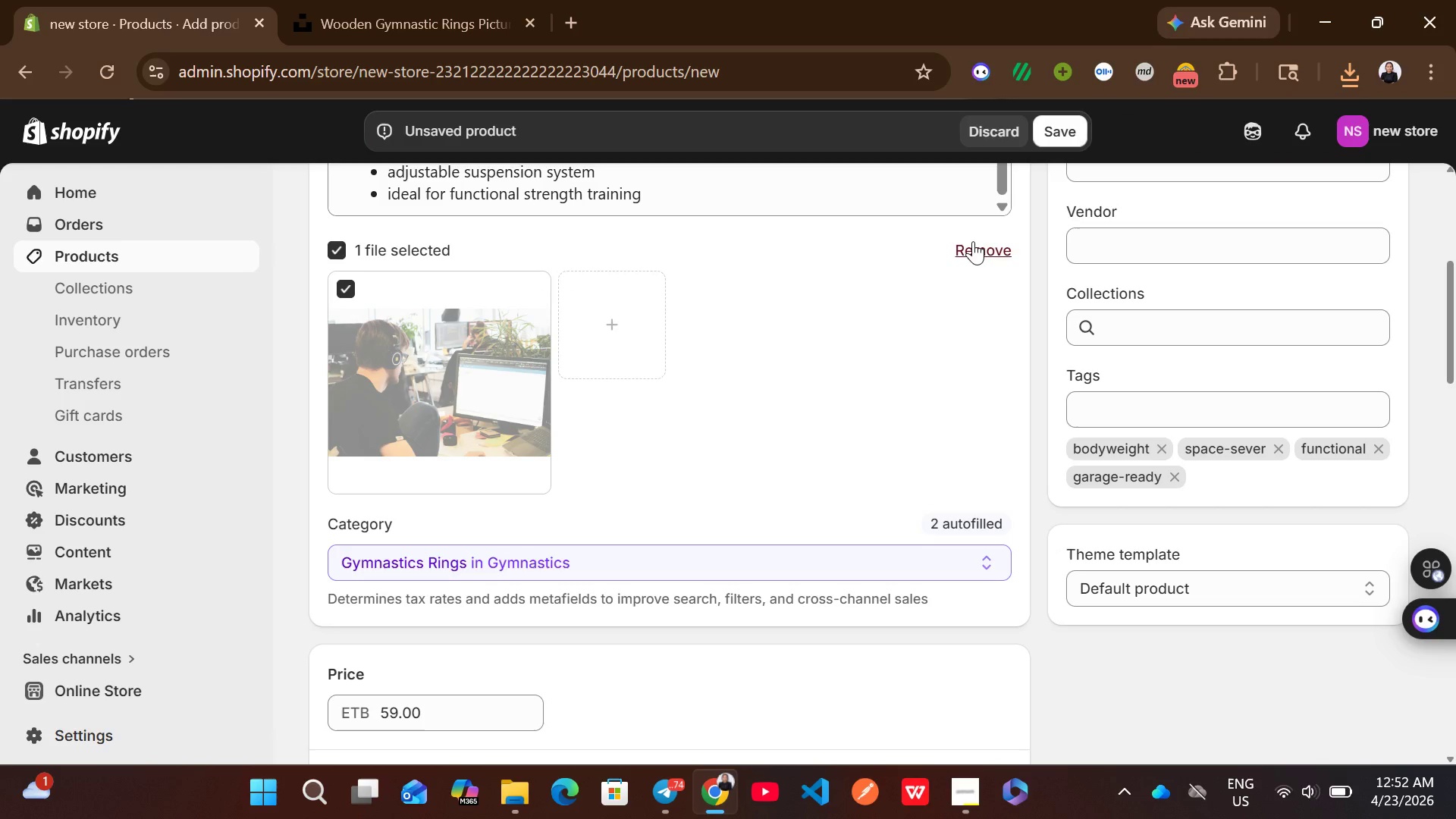 
left_click([973, 245])
 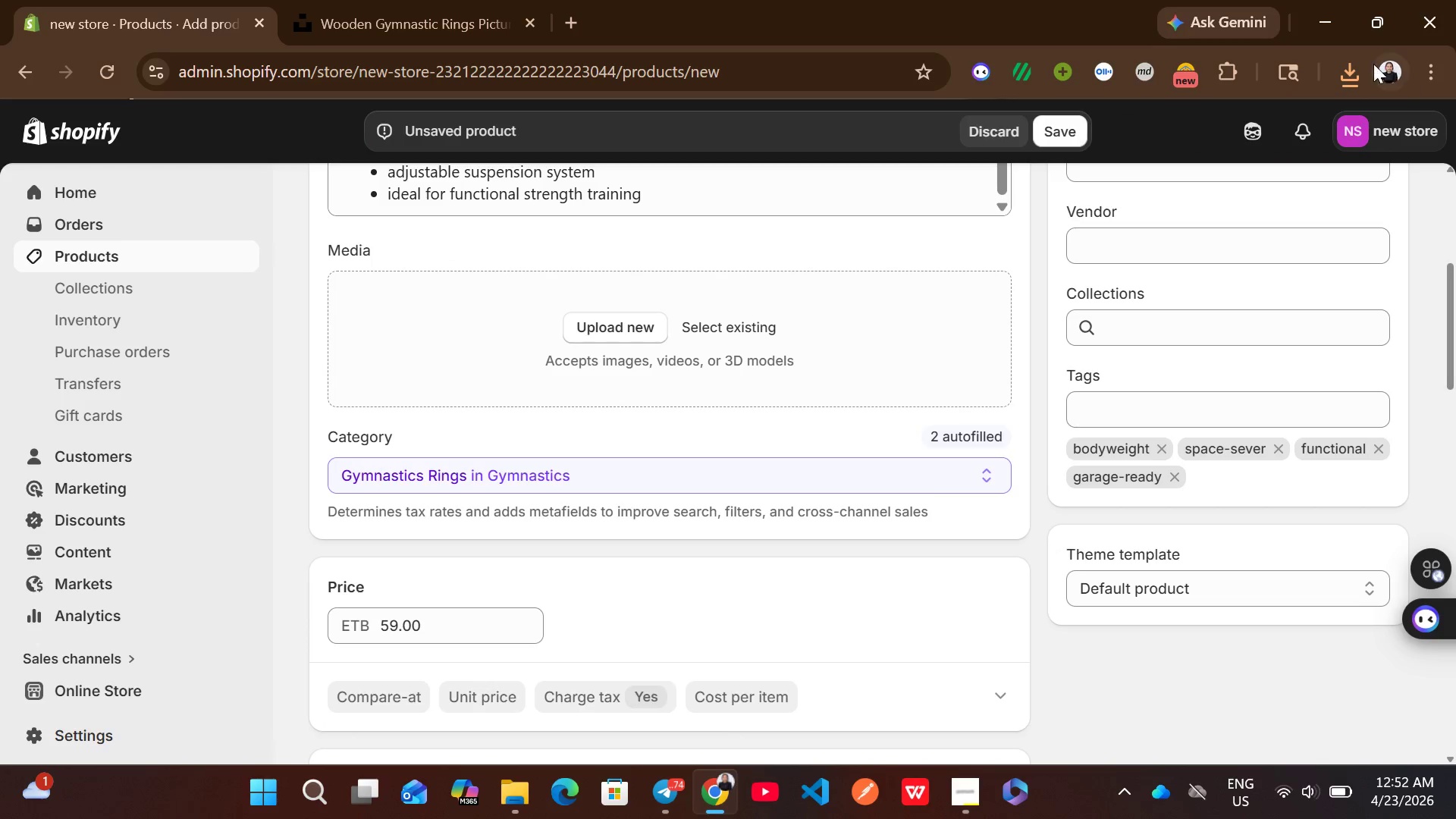 
left_click([1351, 69])
 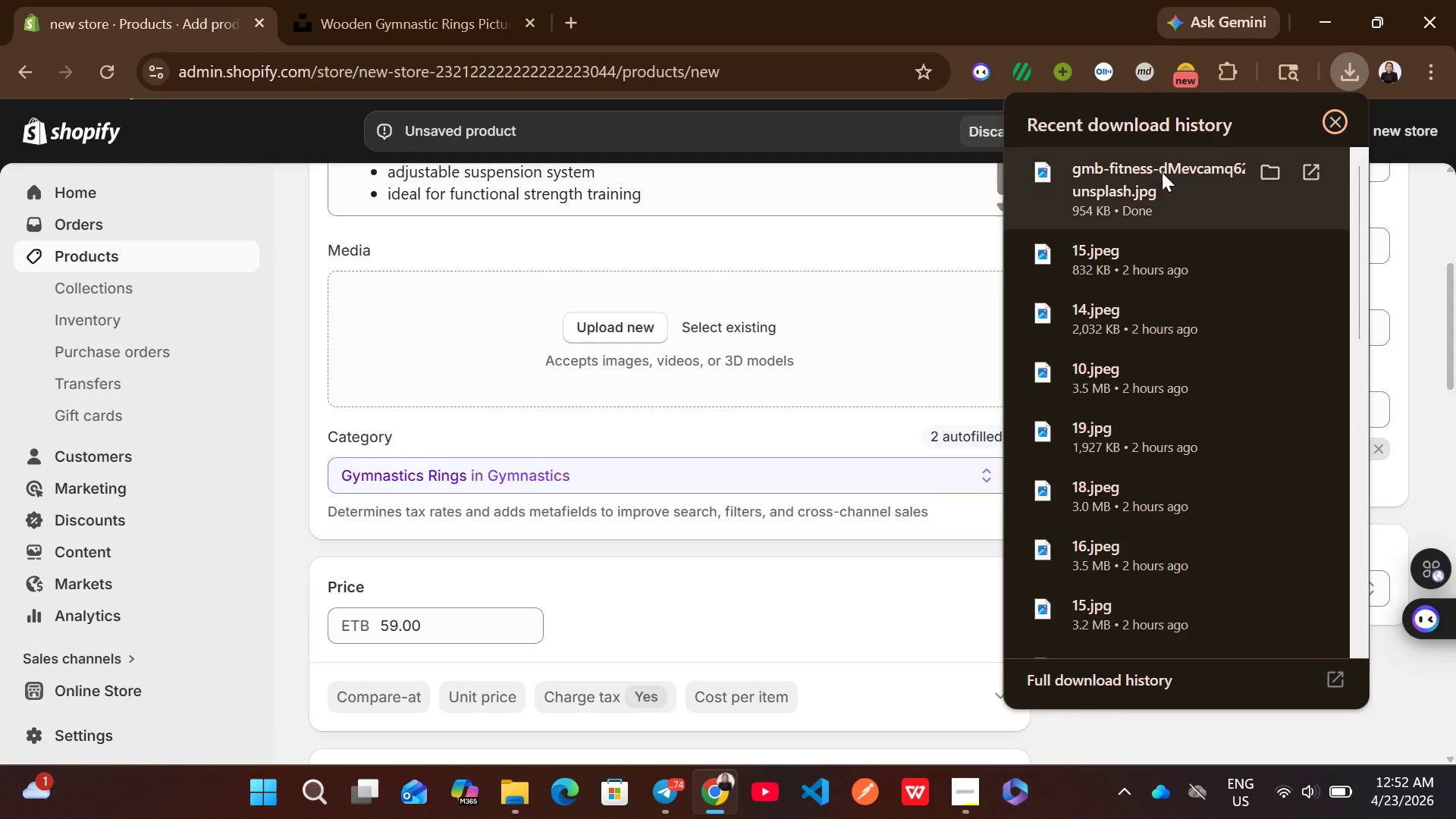 
left_click_drag(start_coordinate=[1153, 172], to_coordinate=[613, 326])
 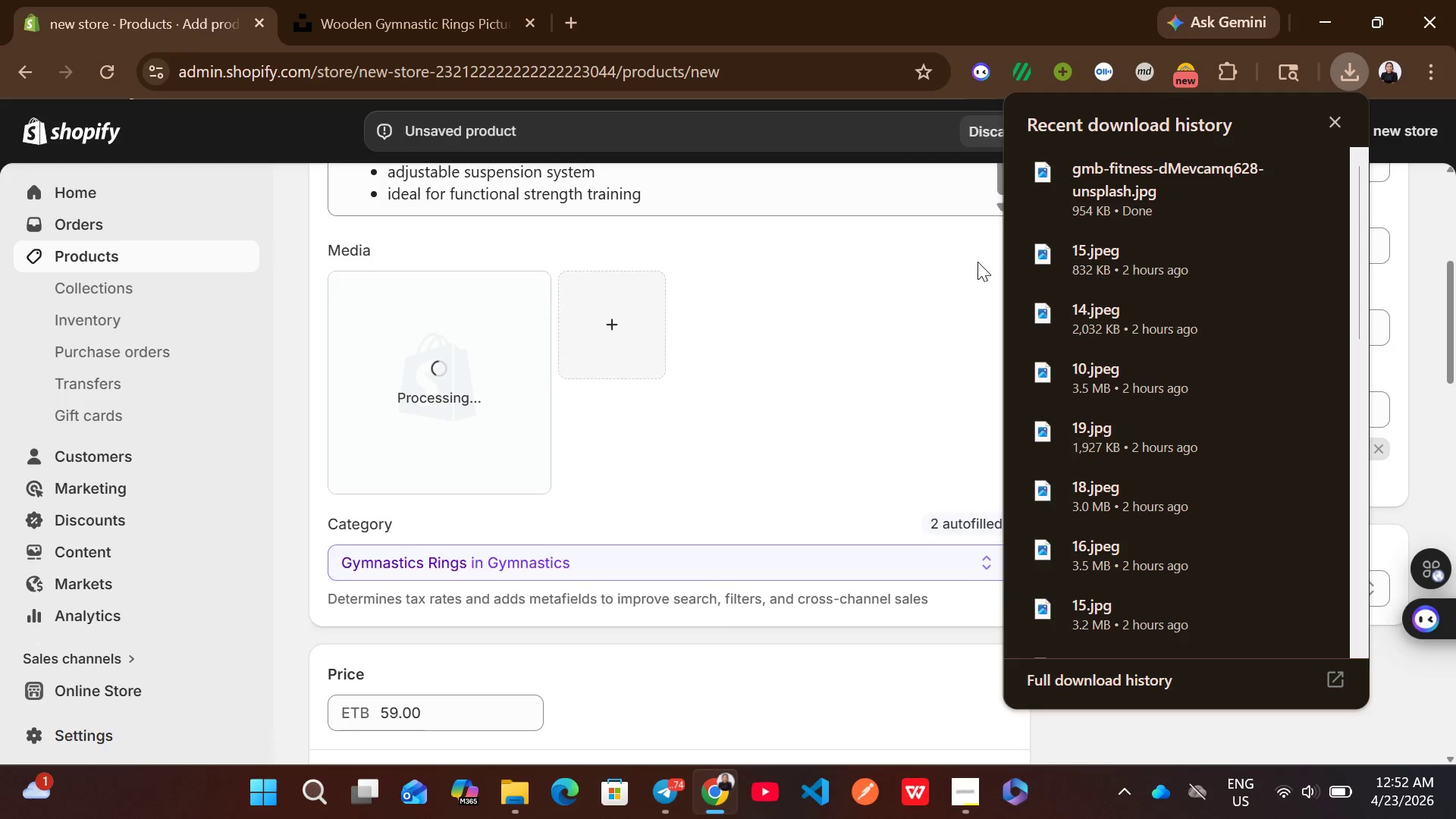 
left_click_drag(start_coordinate=[1345, 122], to_coordinate=[1338, 122])
 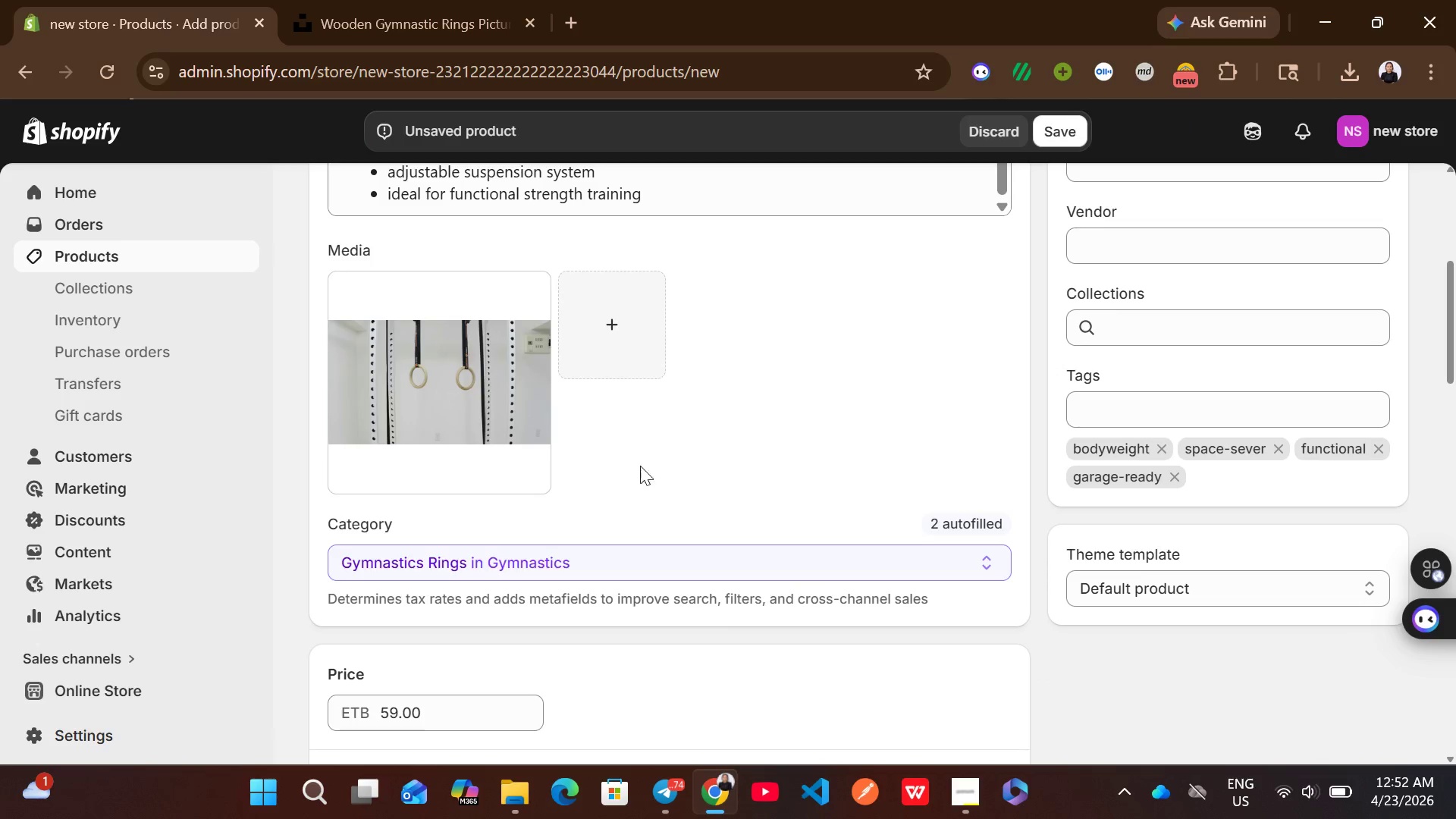 
left_click([505, 457])
 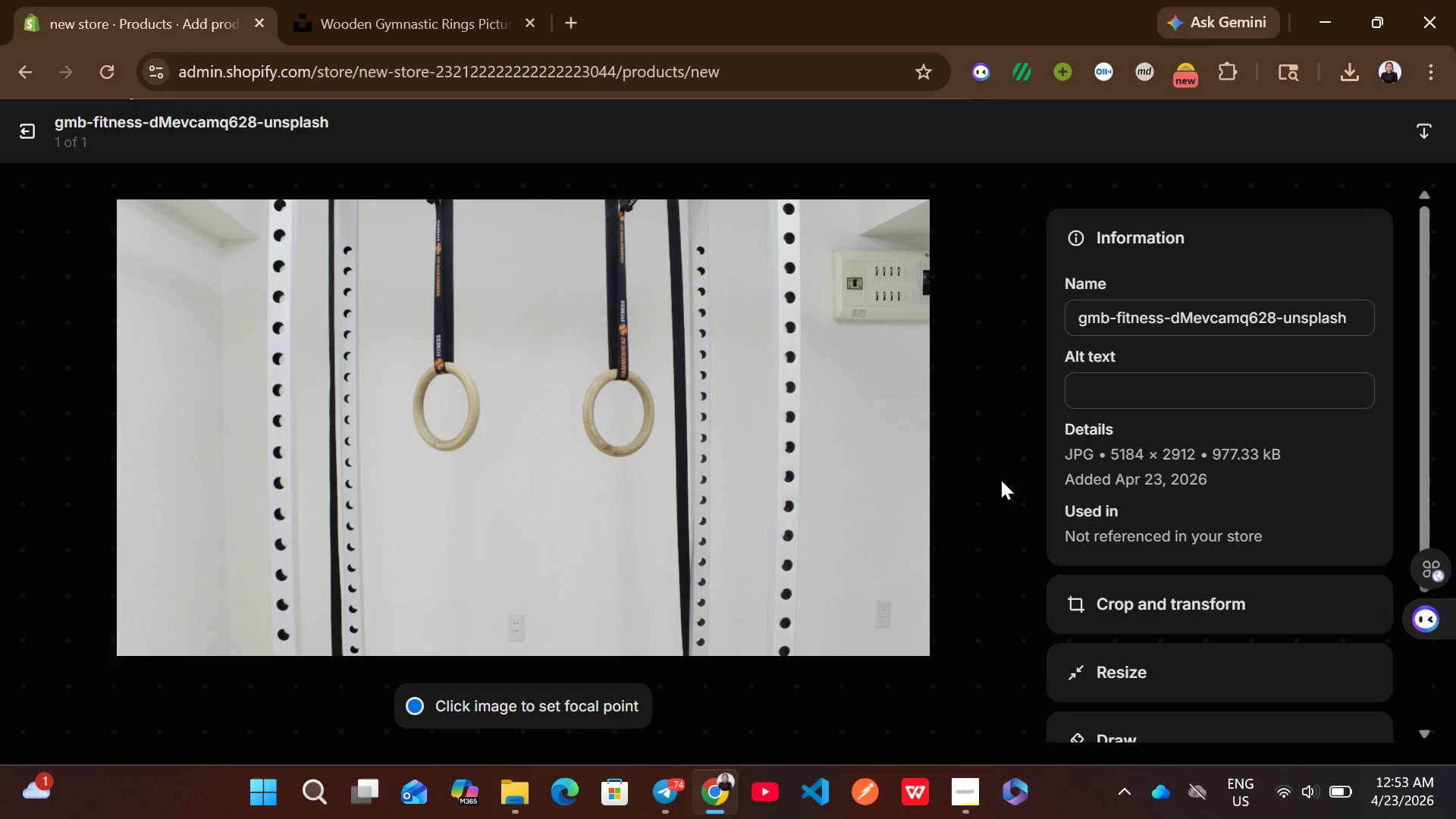 
wait(6.5)
 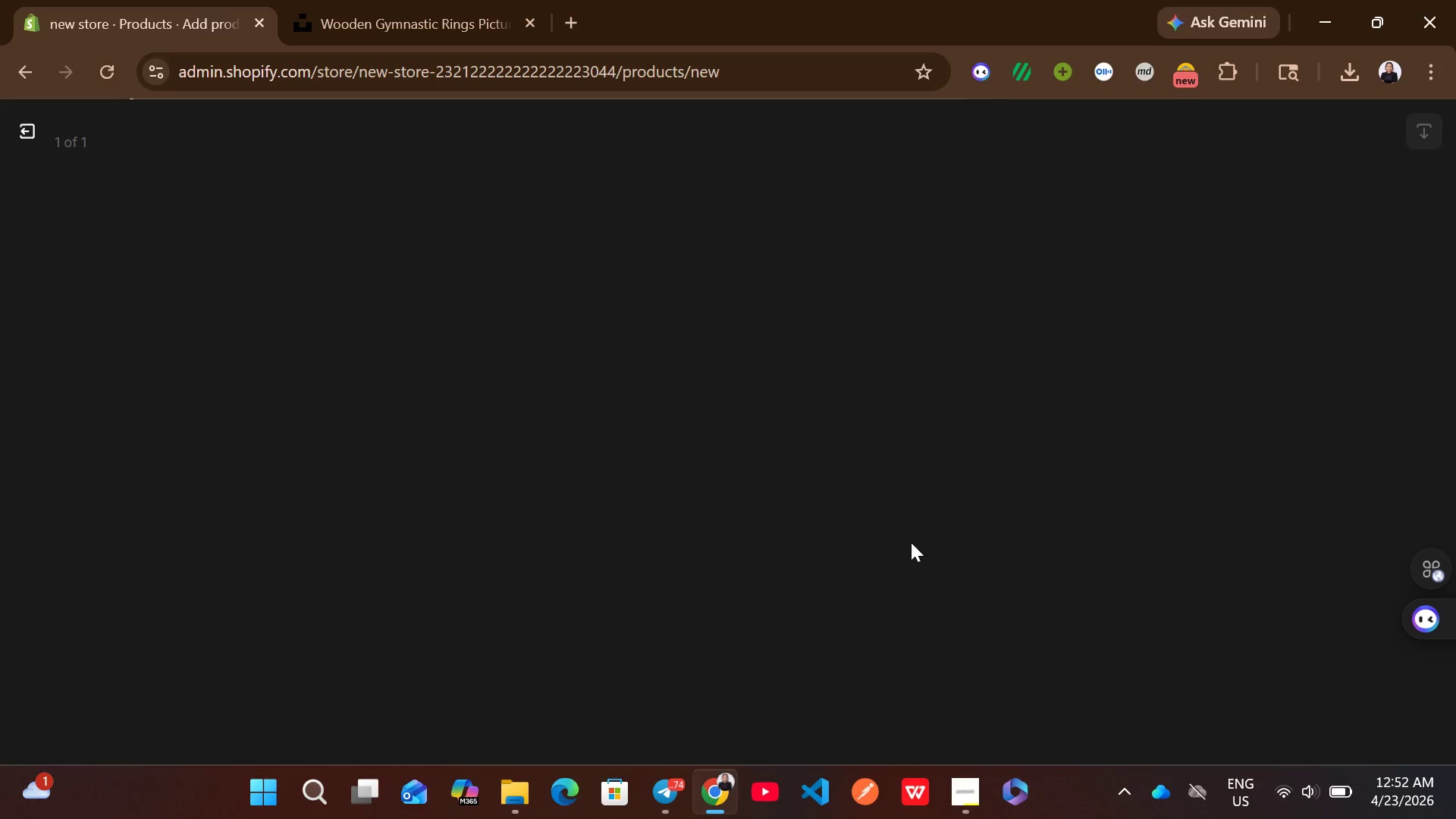 
left_click([1149, 384])
 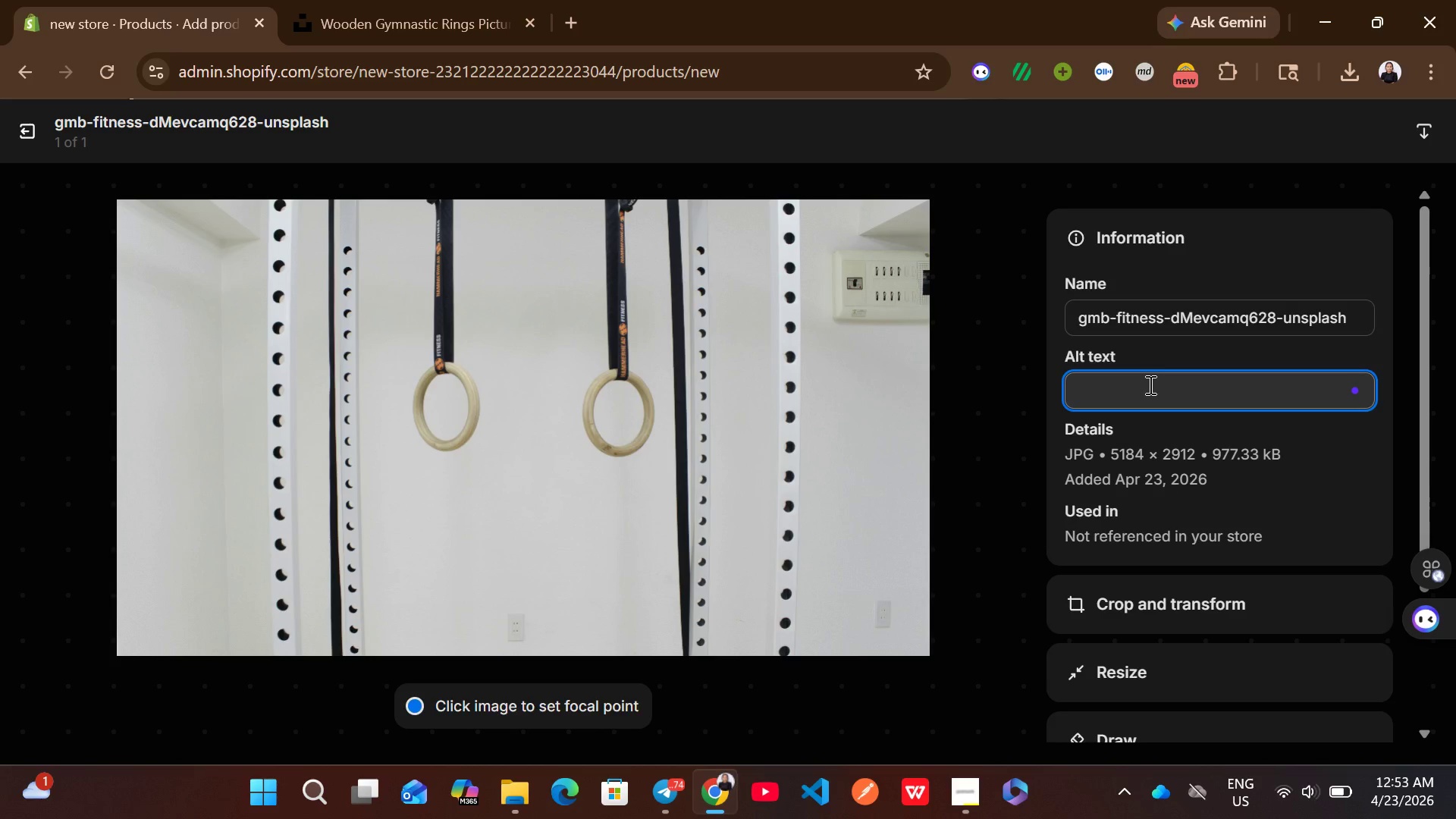 
type(wooden y)
key(Backspace)
type(gymnastic rings hanging workout setup)
 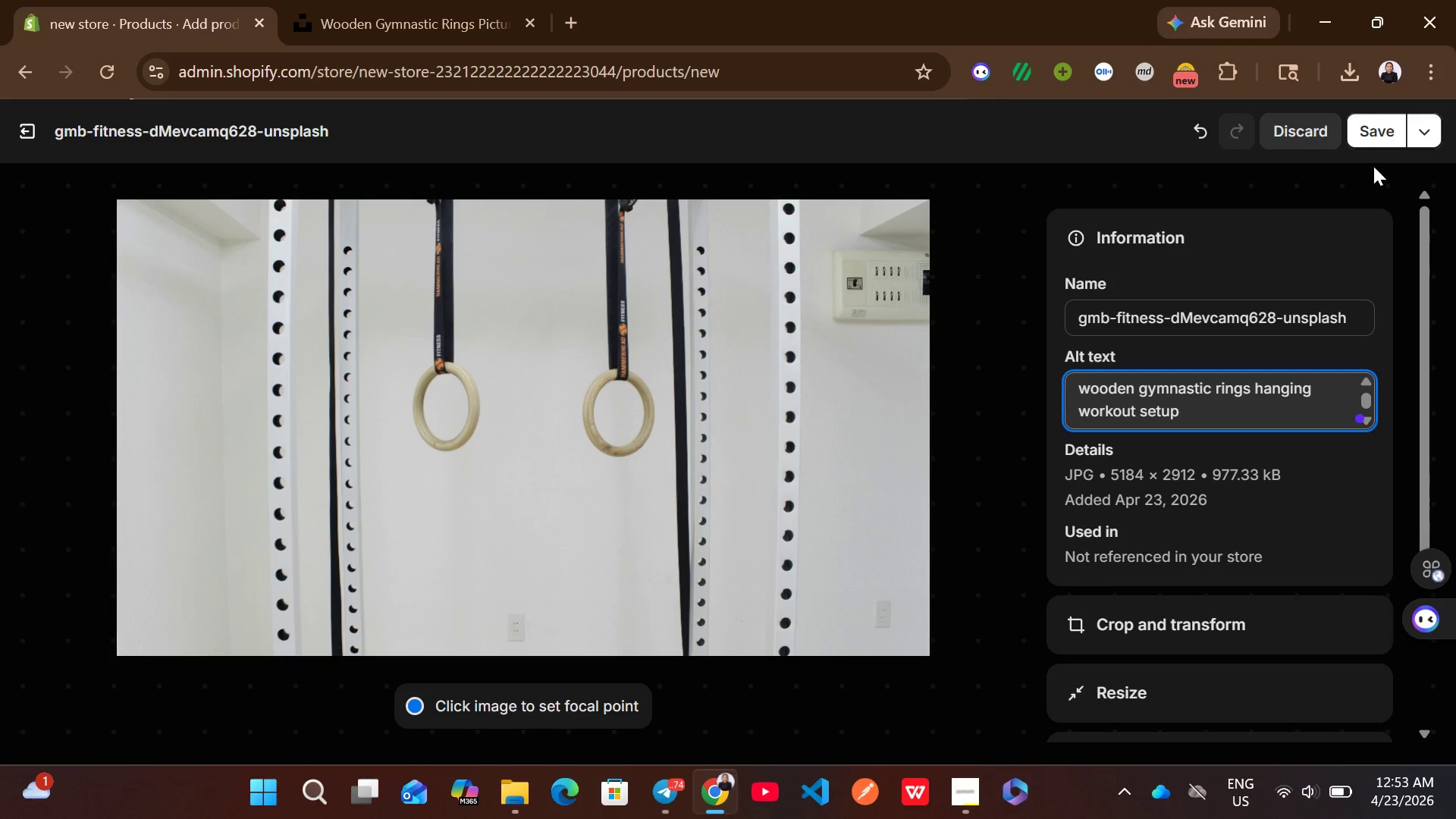 
left_click([1368, 115])
 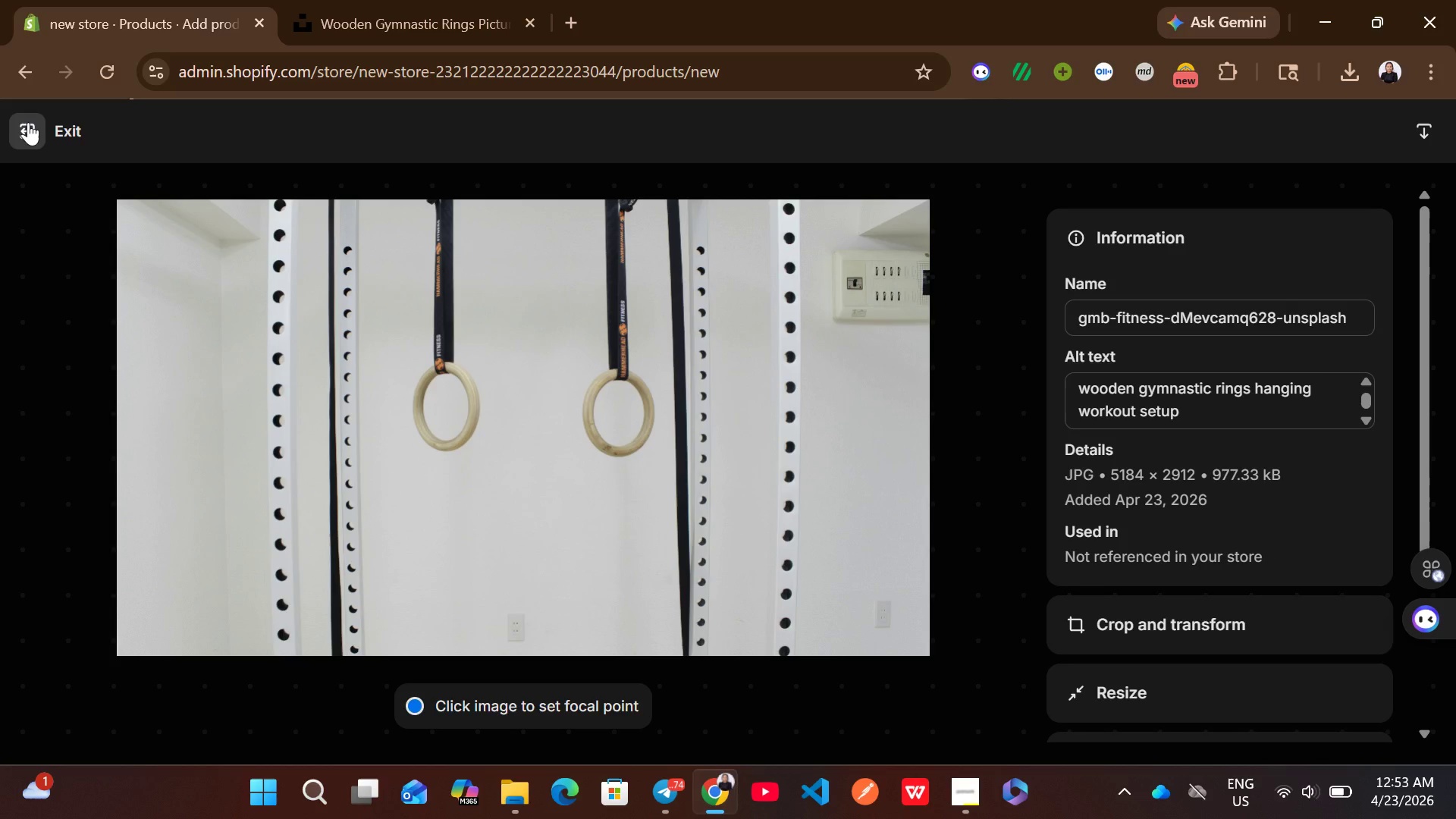 
left_click([30, 130])
 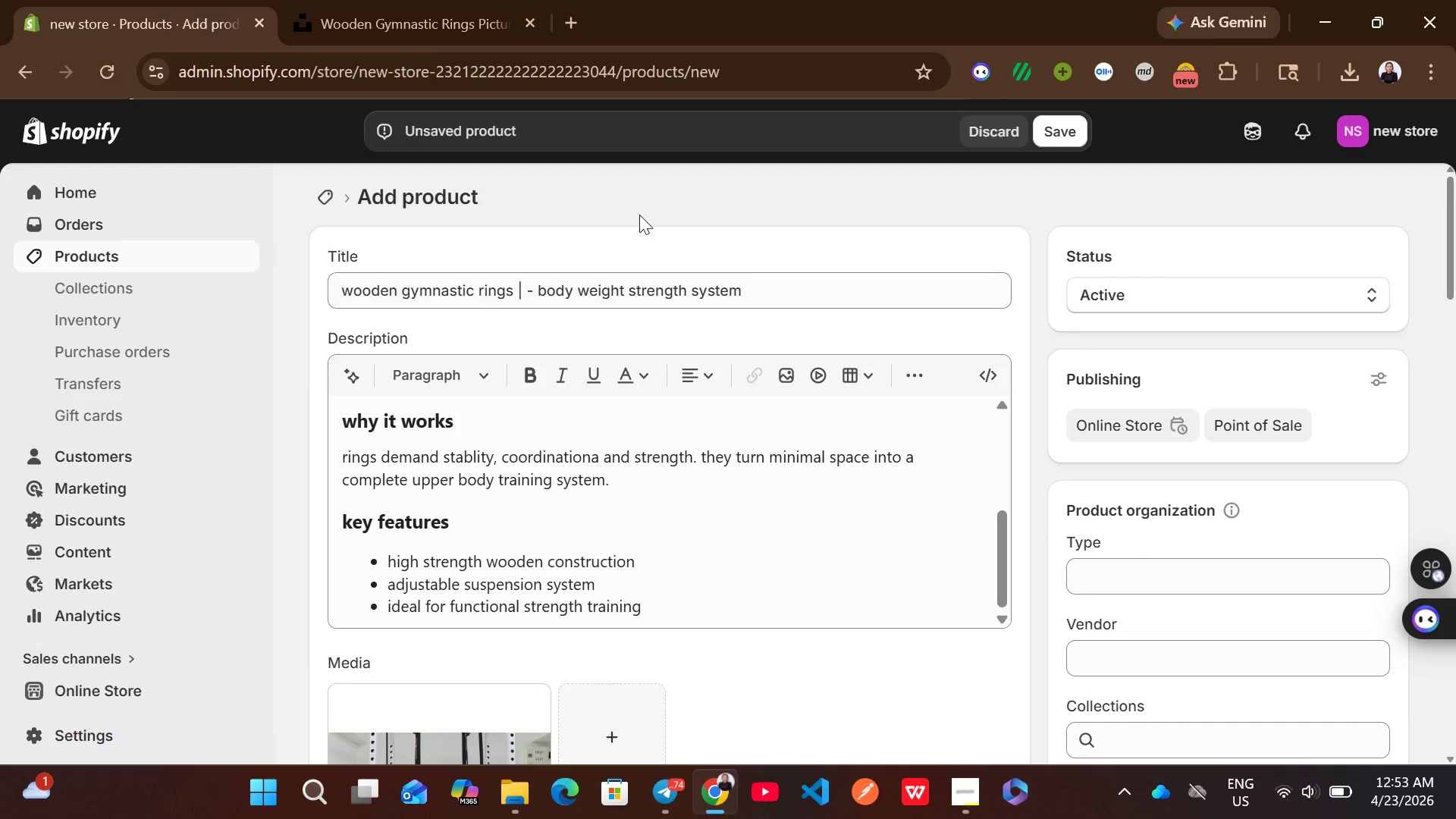 